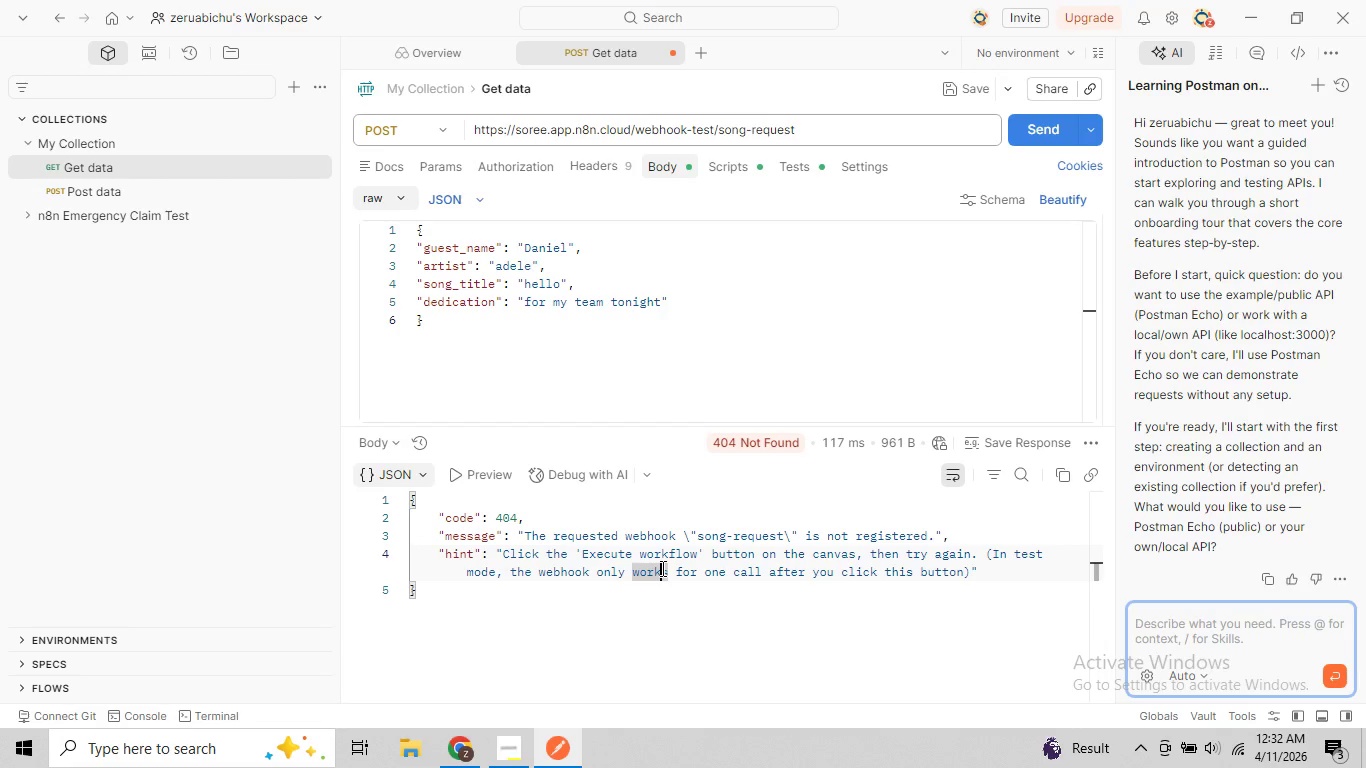 
wait(11.83)
 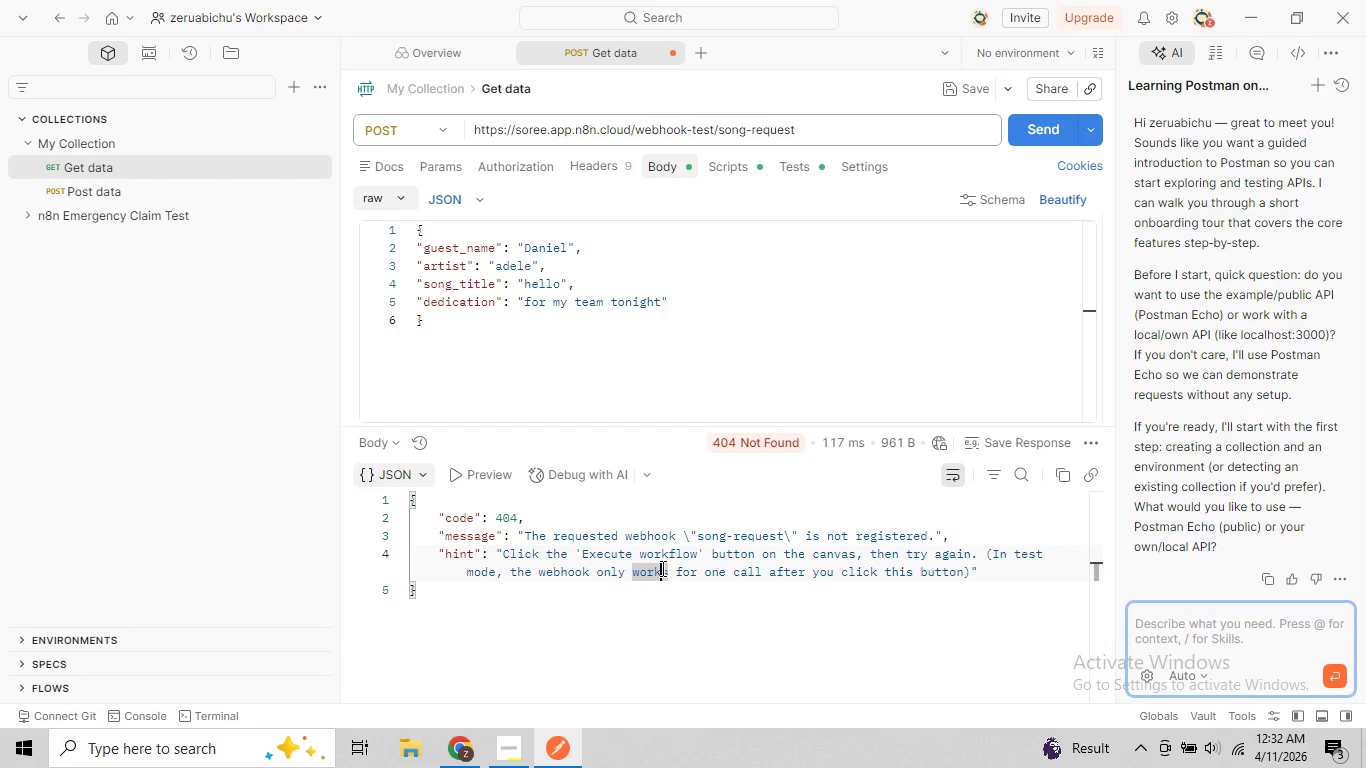 
left_click([469, 746])
 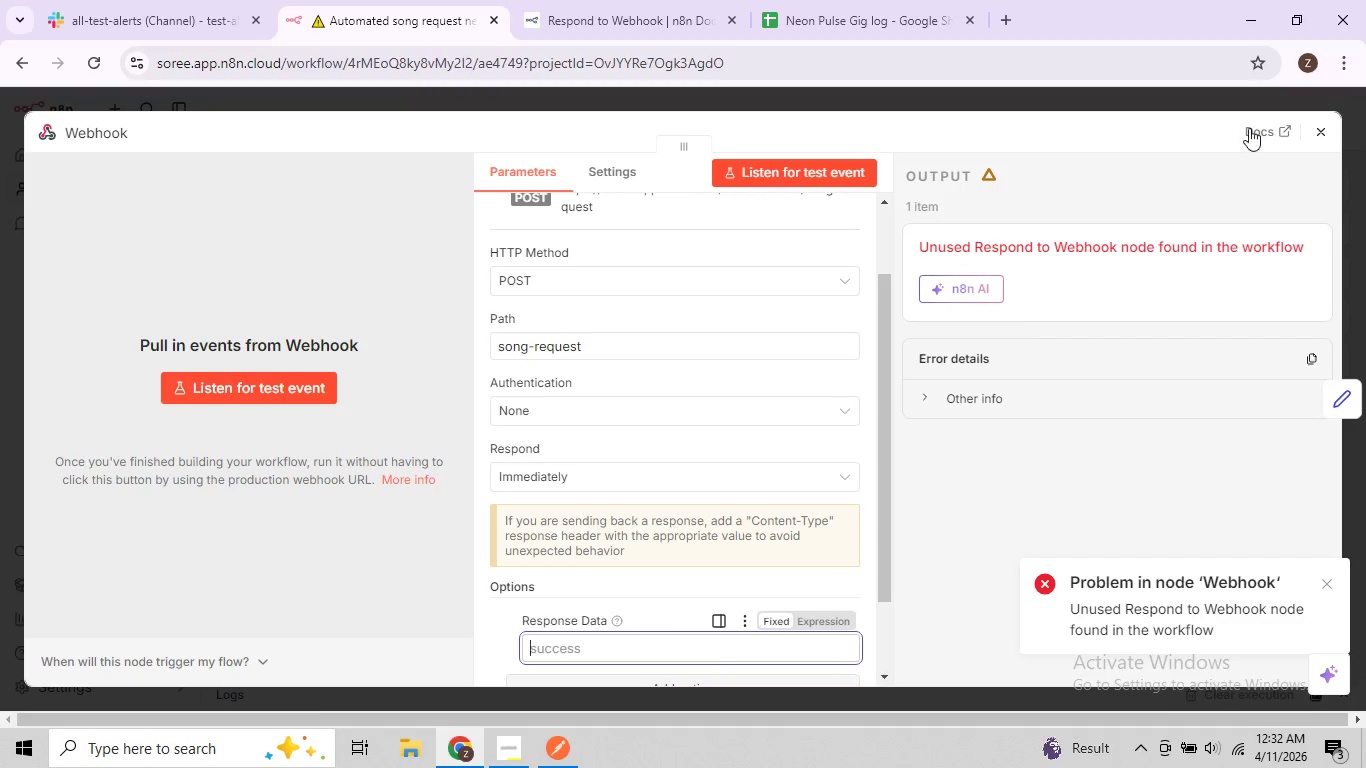 
mouse_move([1282, 143])
 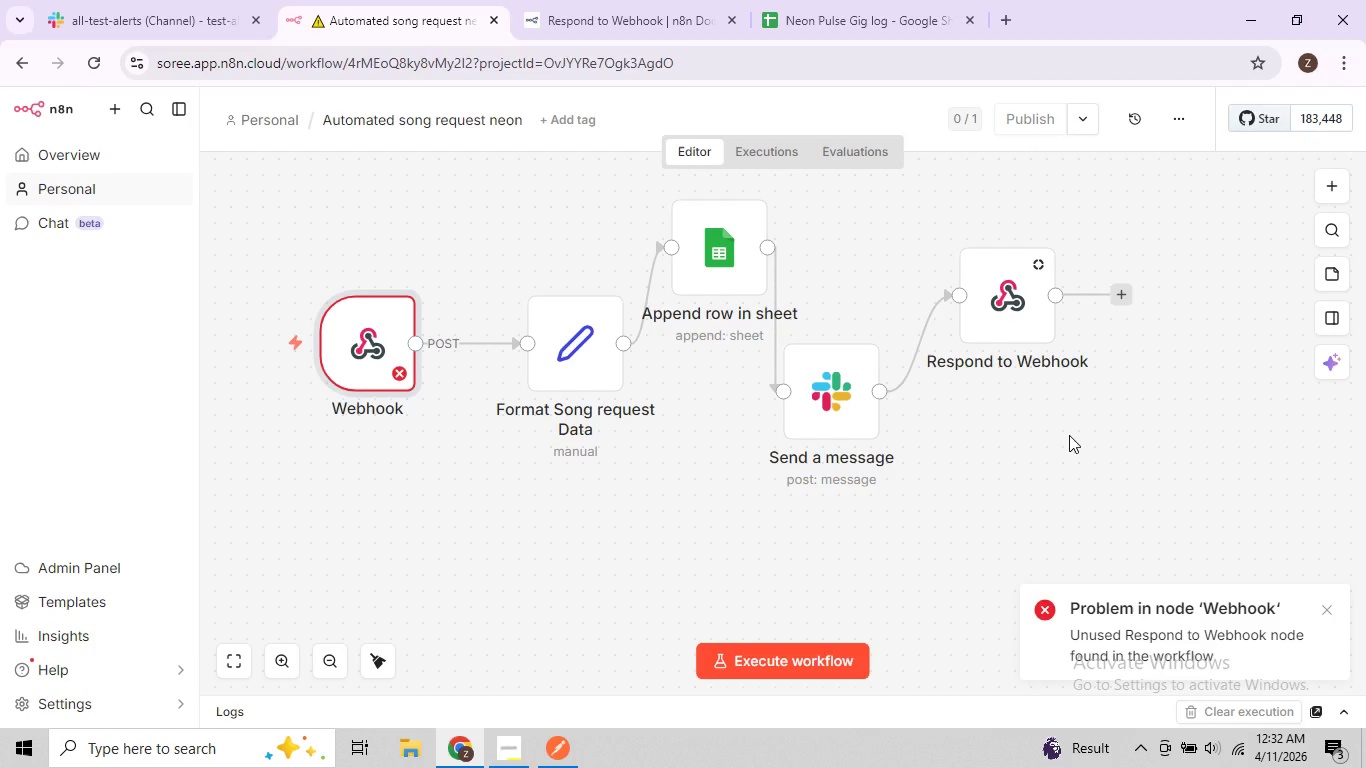 
wait(10.43)
 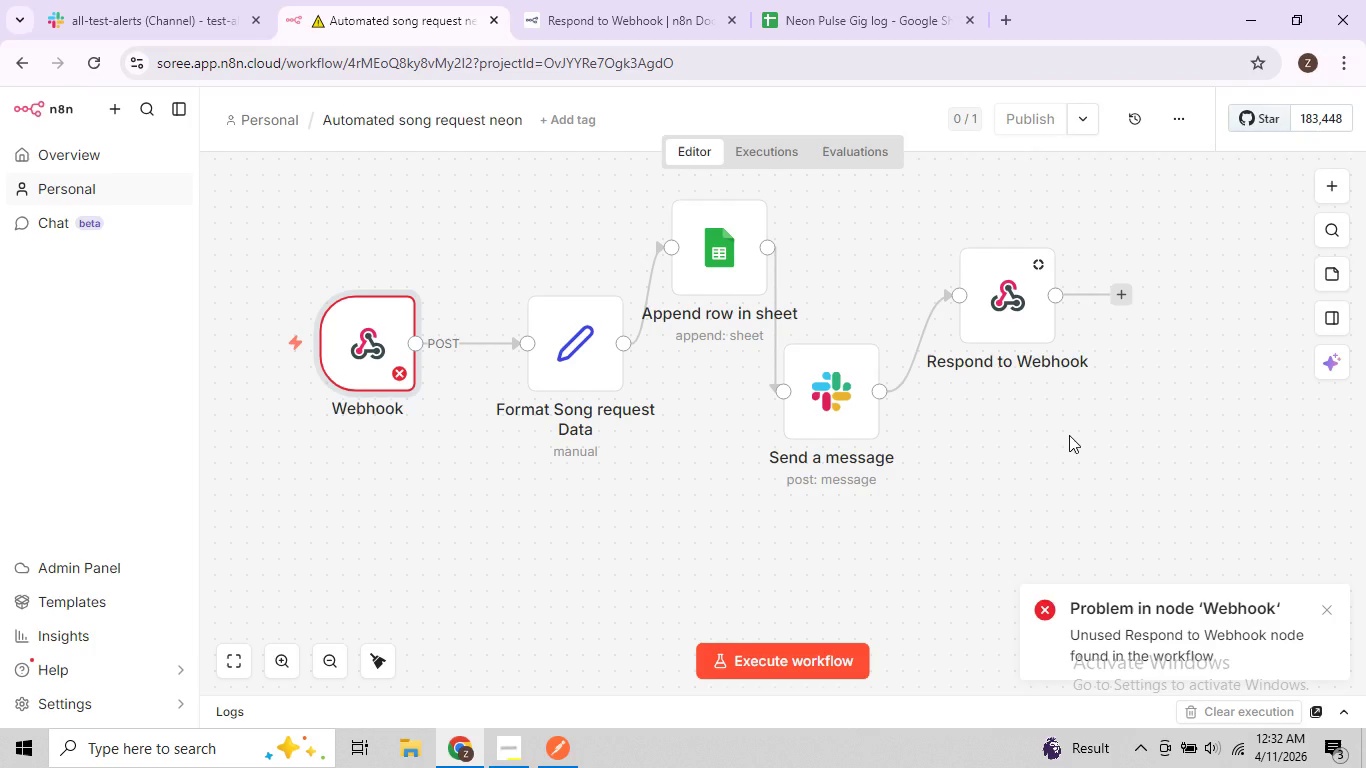 
left_click([1031, 329])
 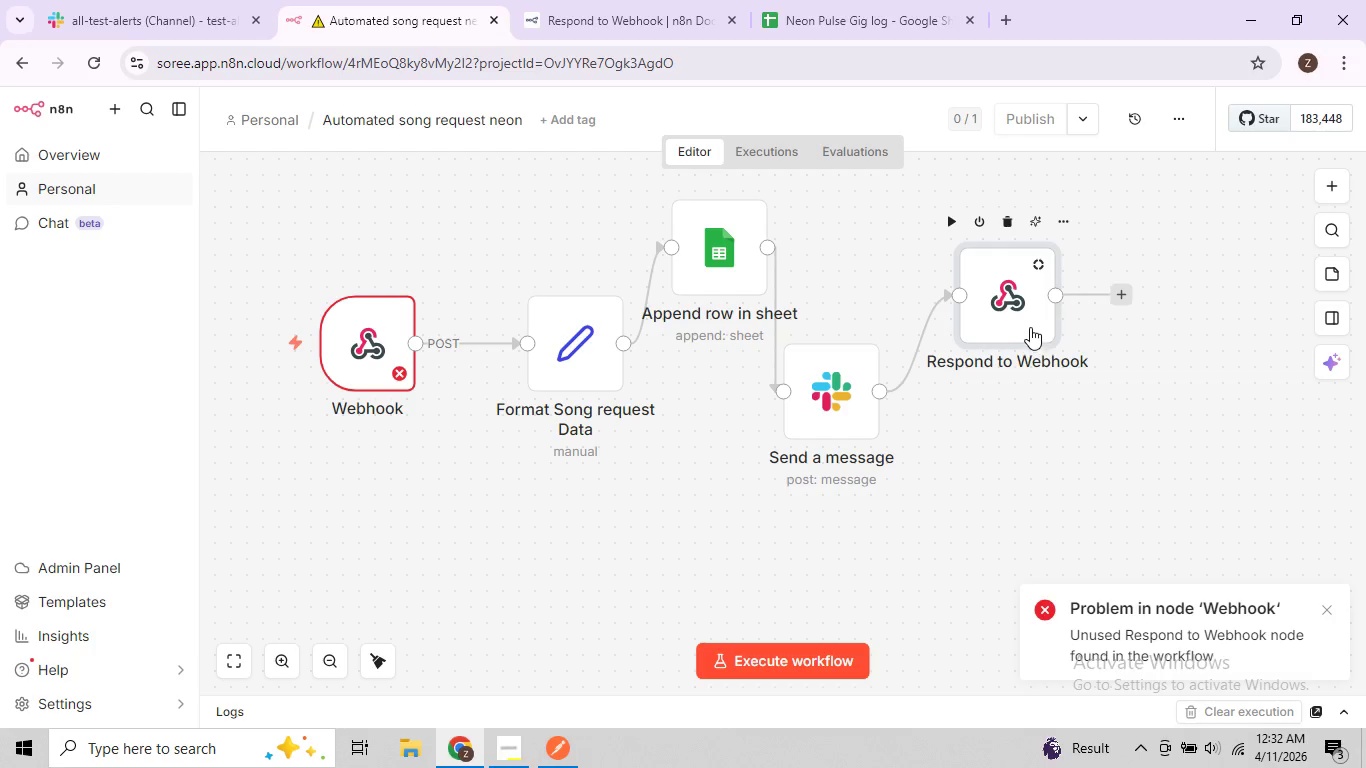 
right_click([1029, 327])
 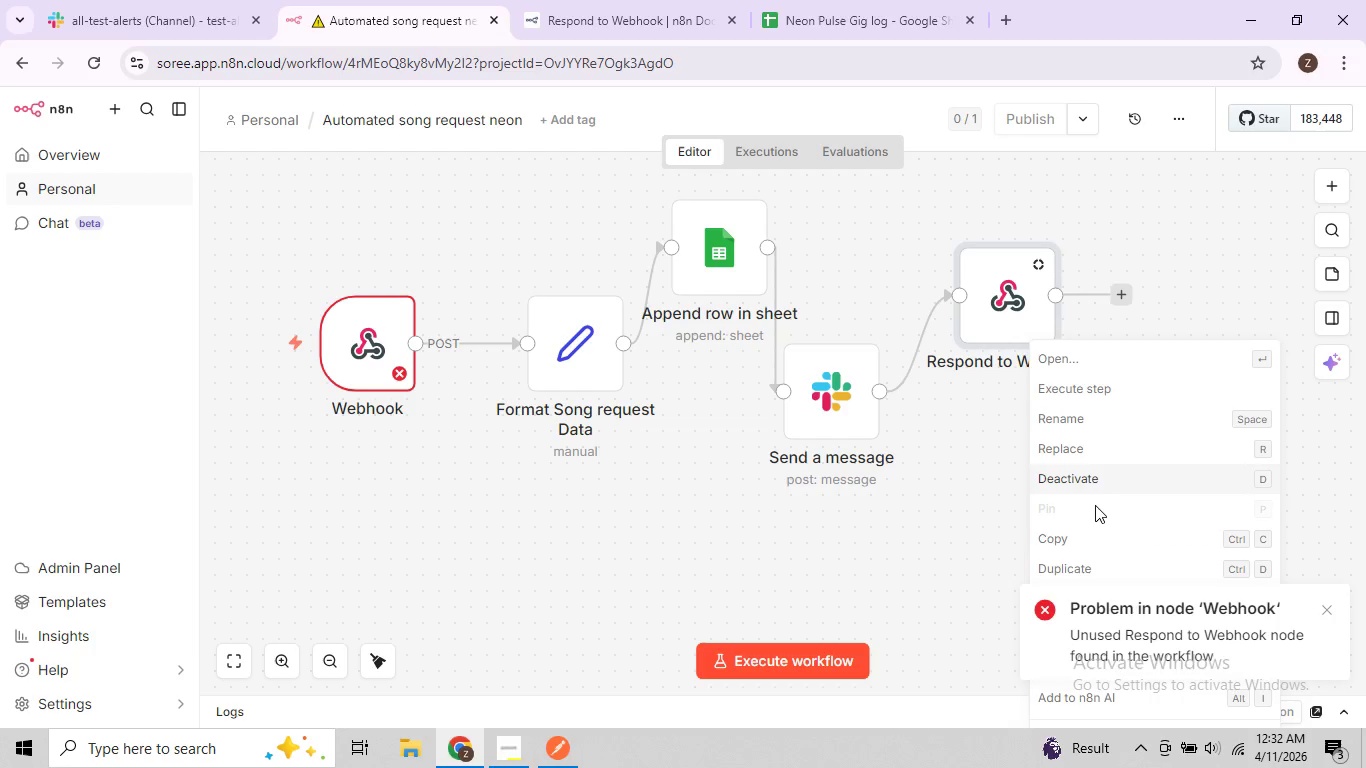 
wait(6.39)
 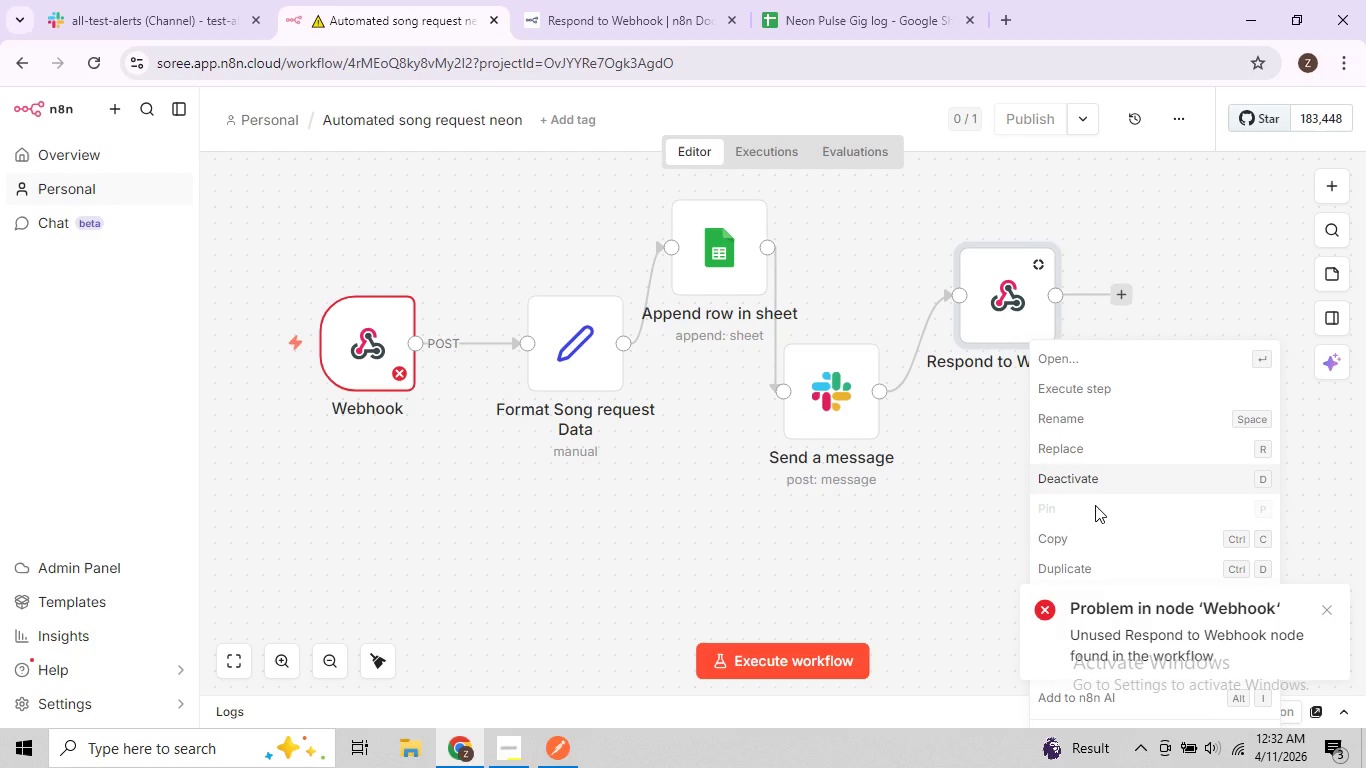 
scroll: coordinate [1106, 478], scroll_direction: down, amount: 2.0
 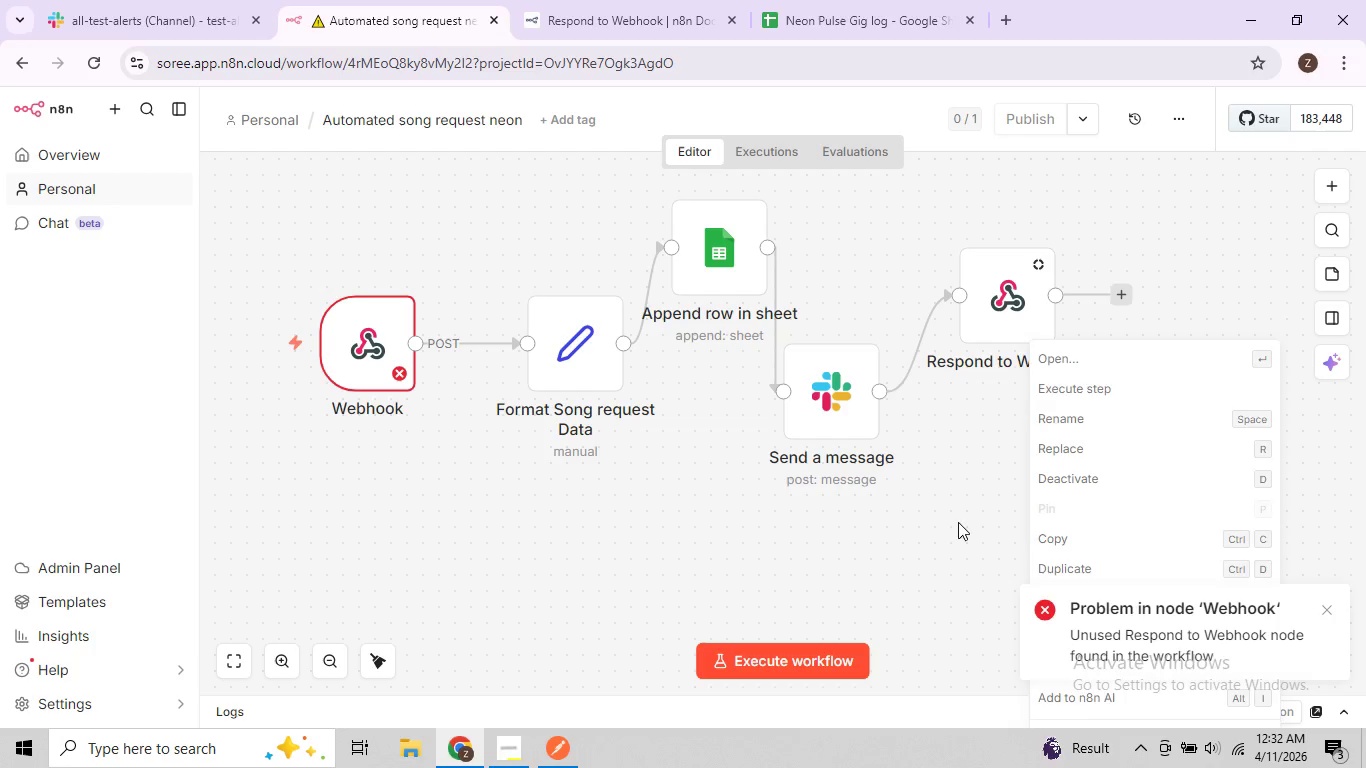 
right_click([1003, 294])
 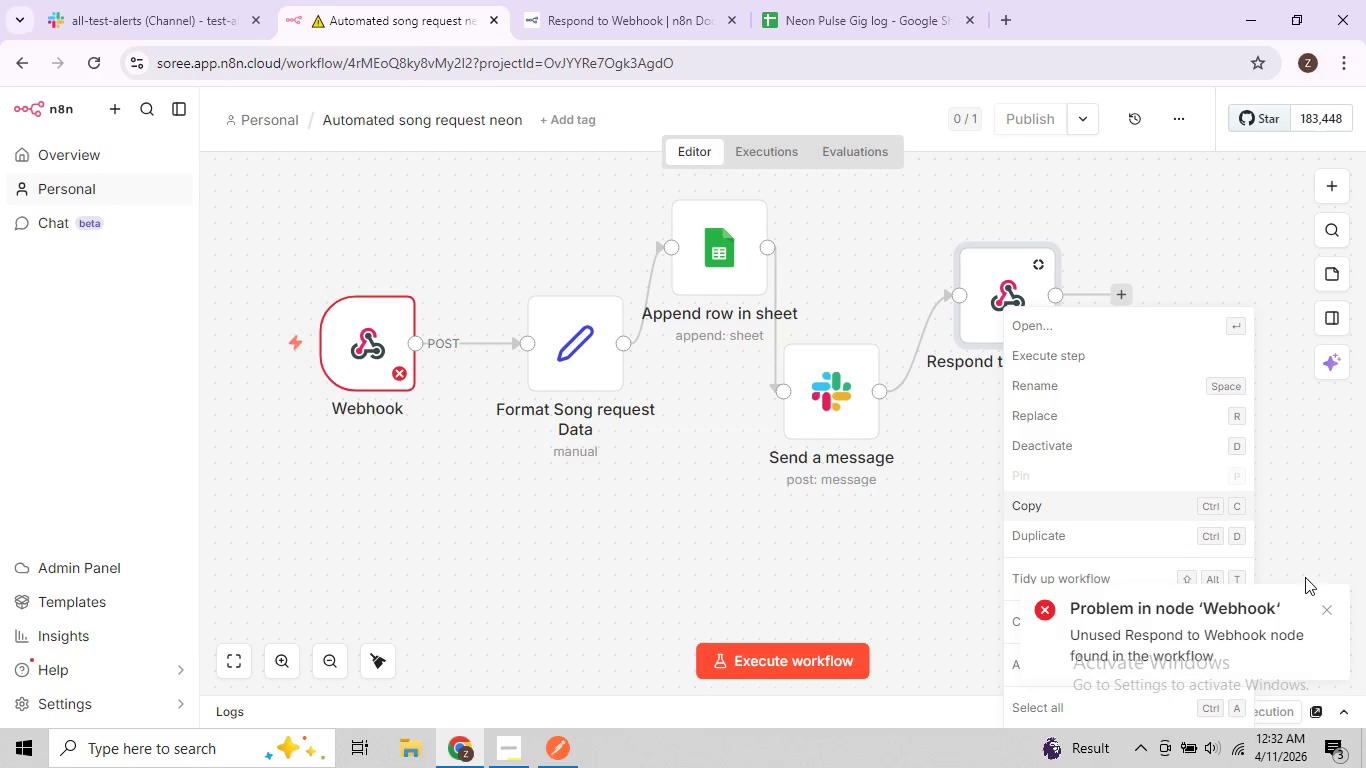 
left_click([1325, 609])
 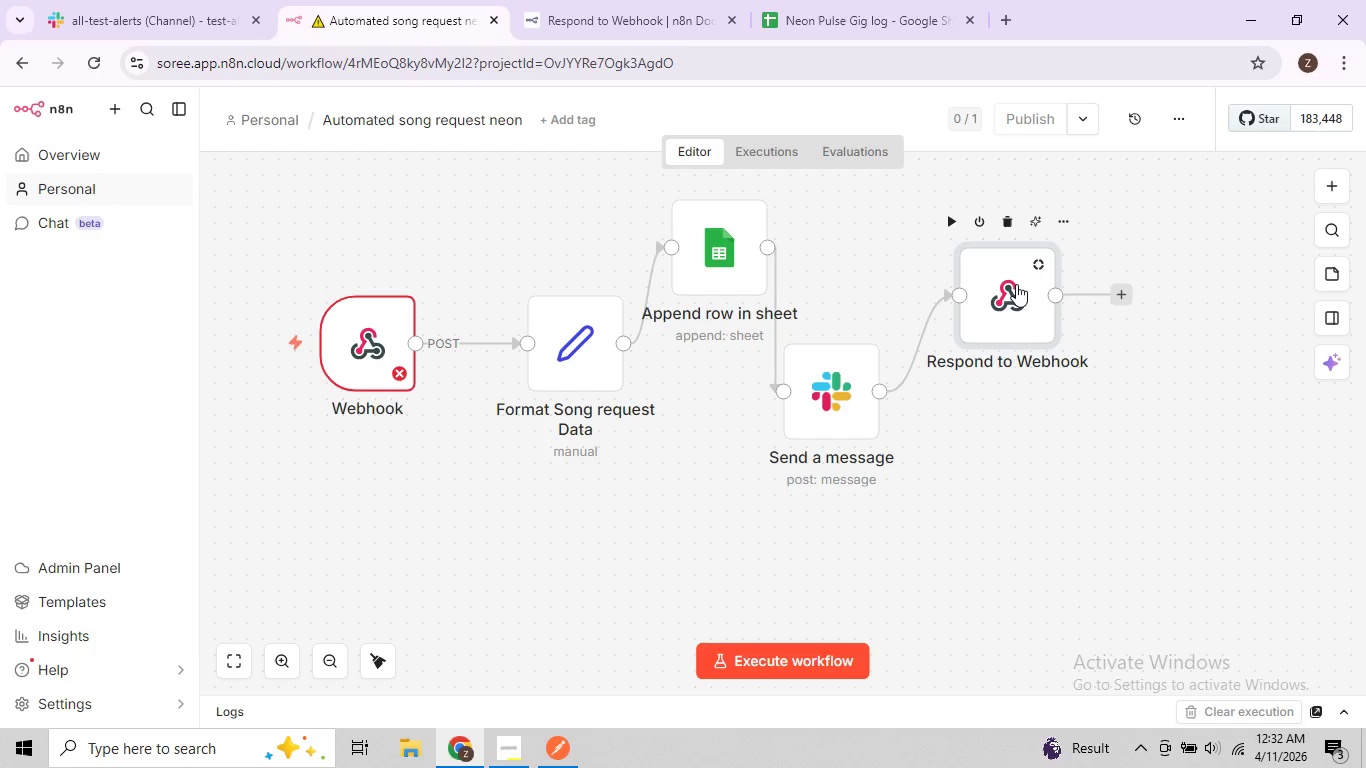 
right_click([1017, 284])
 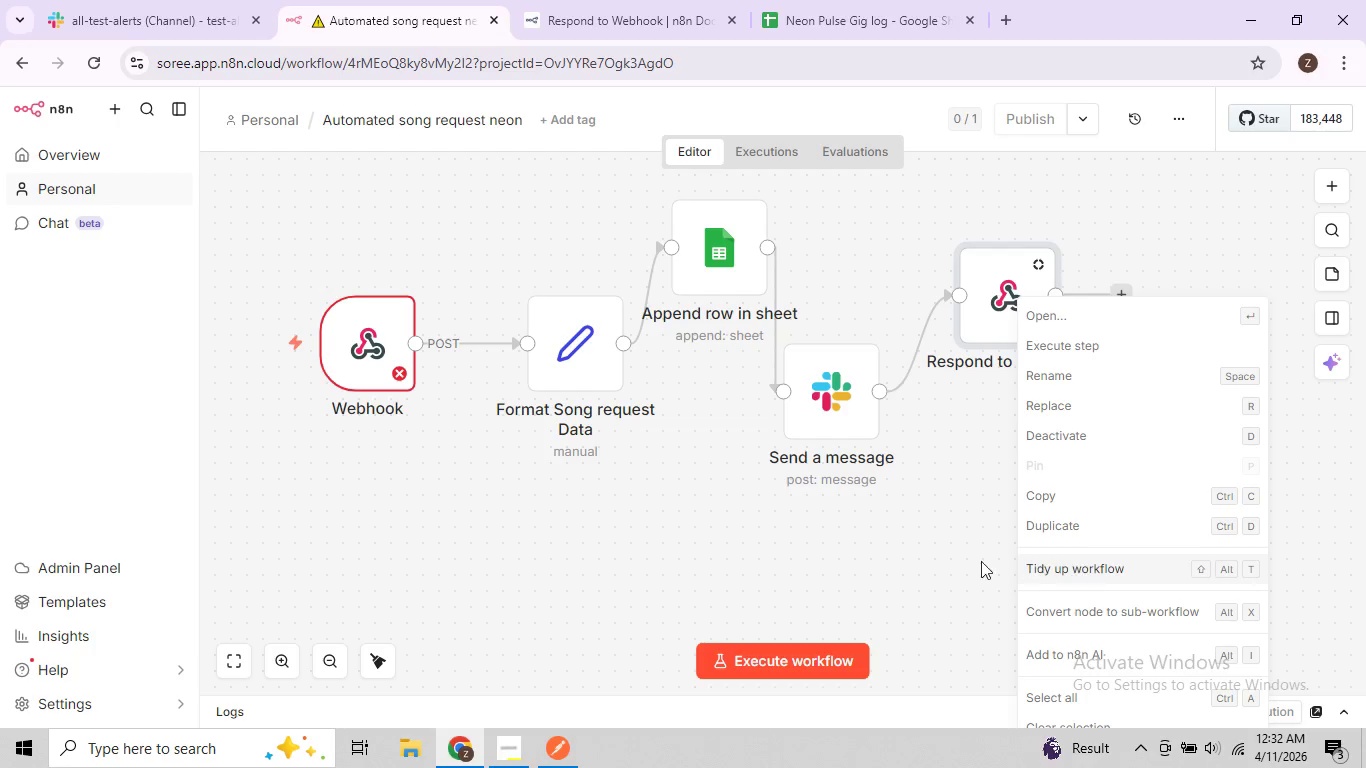 
left_click([925, 574])
 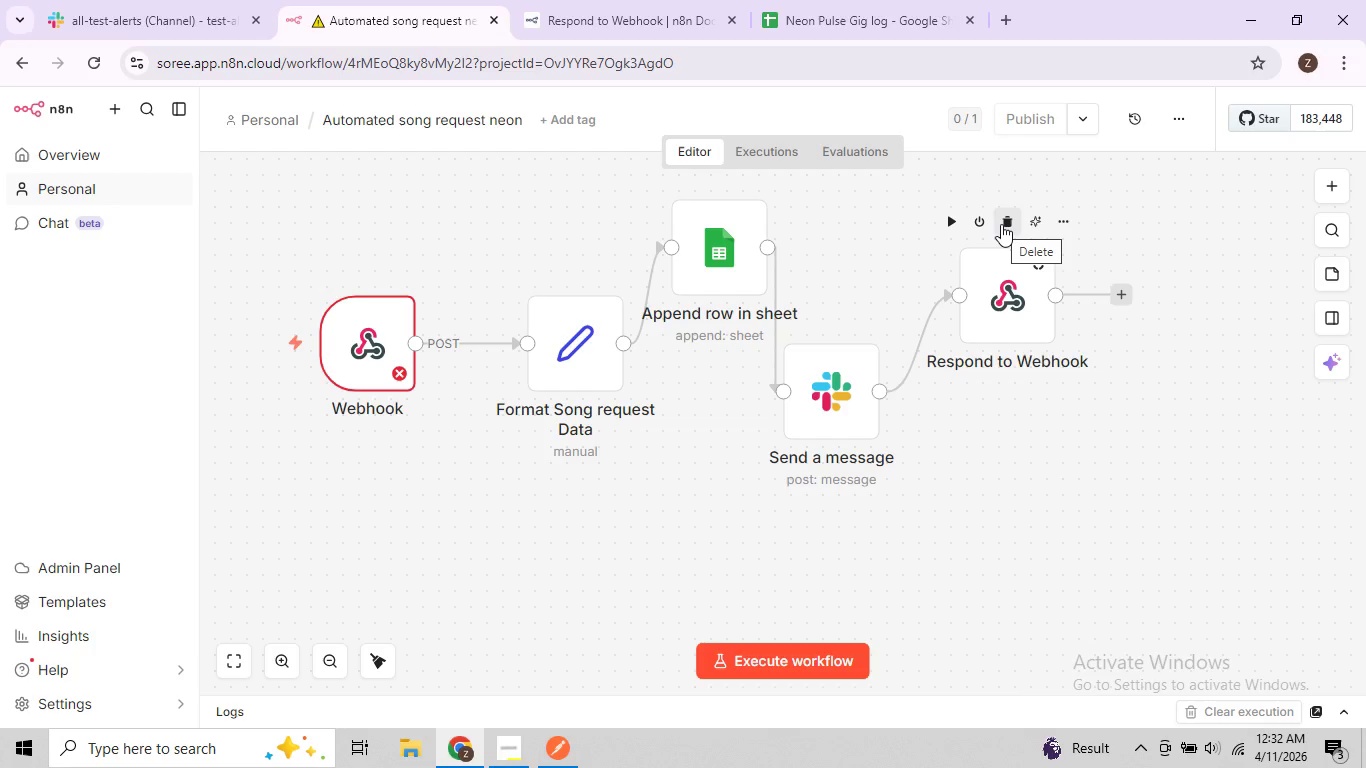 
left_click([1001, 224])
 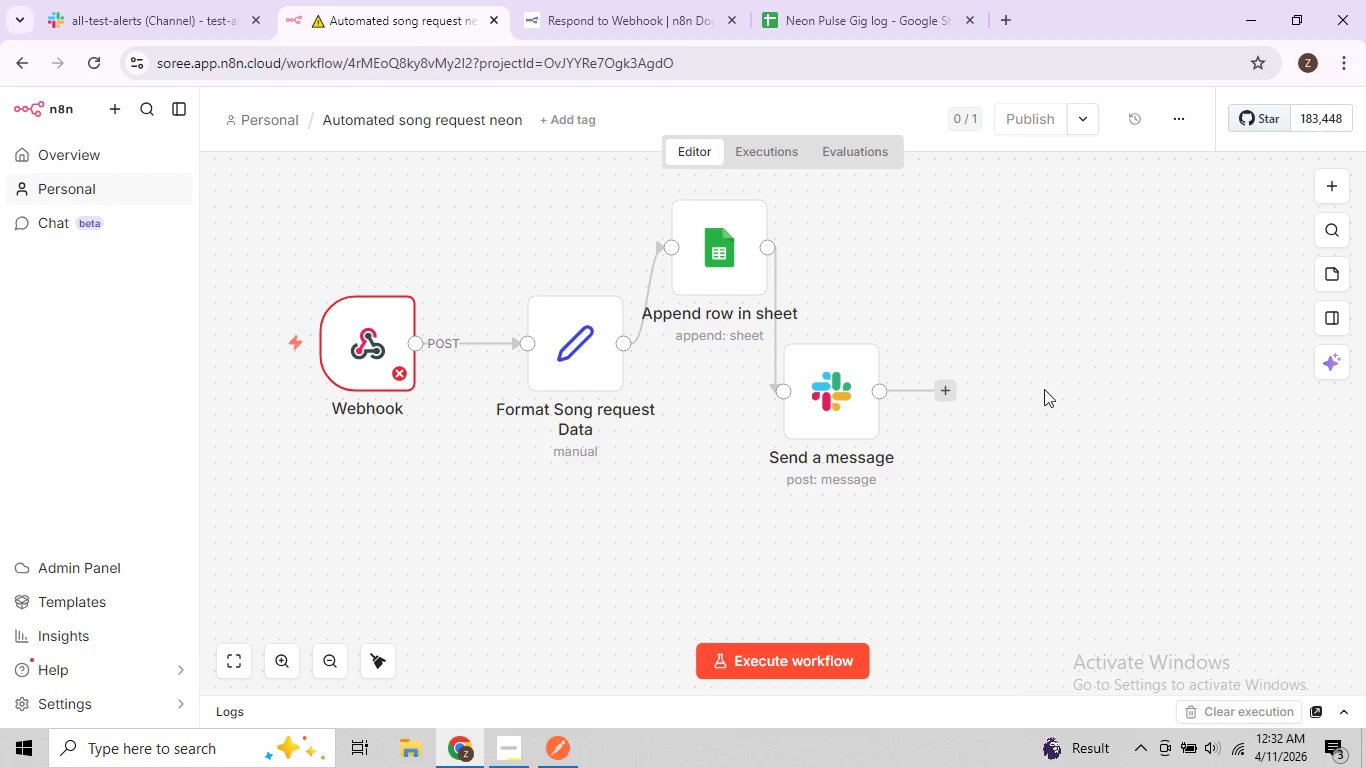 
left_click([1068, 417])
 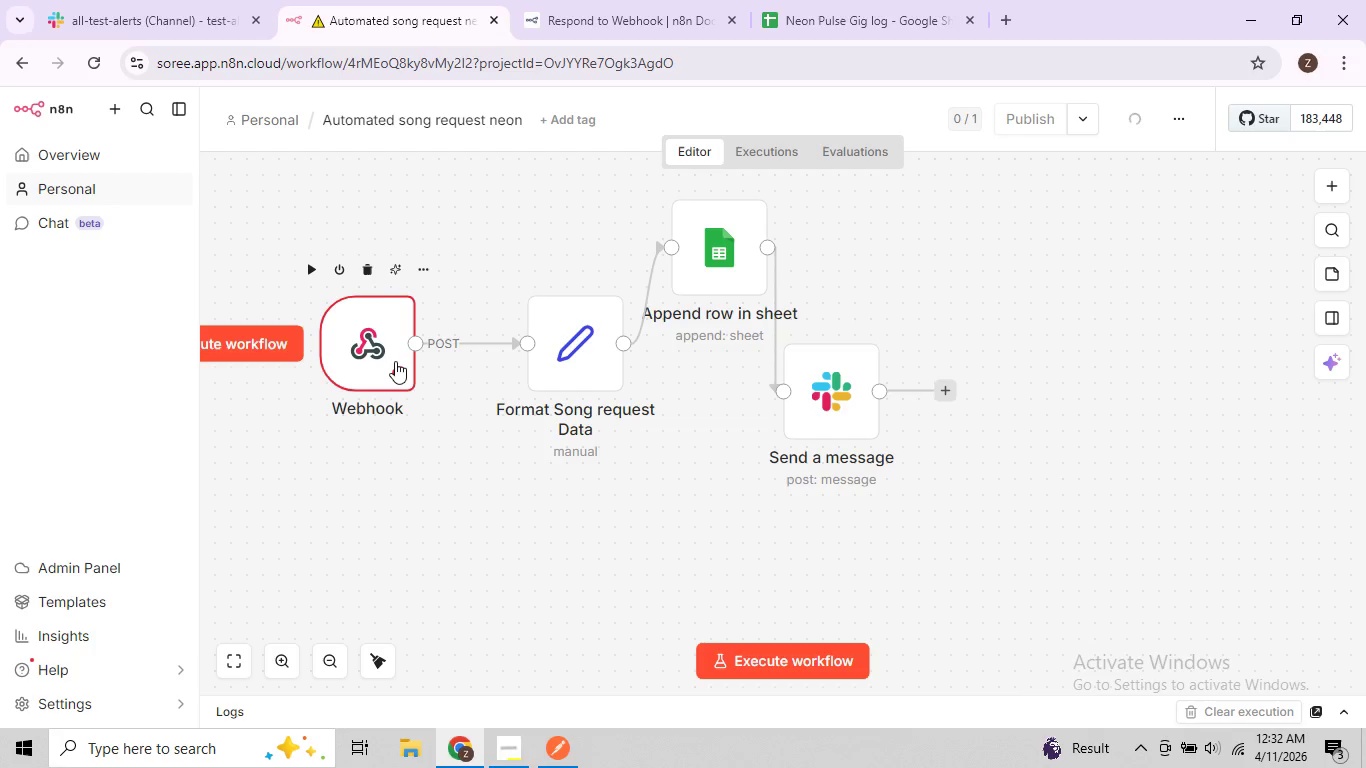 
double_click([390, 351])
 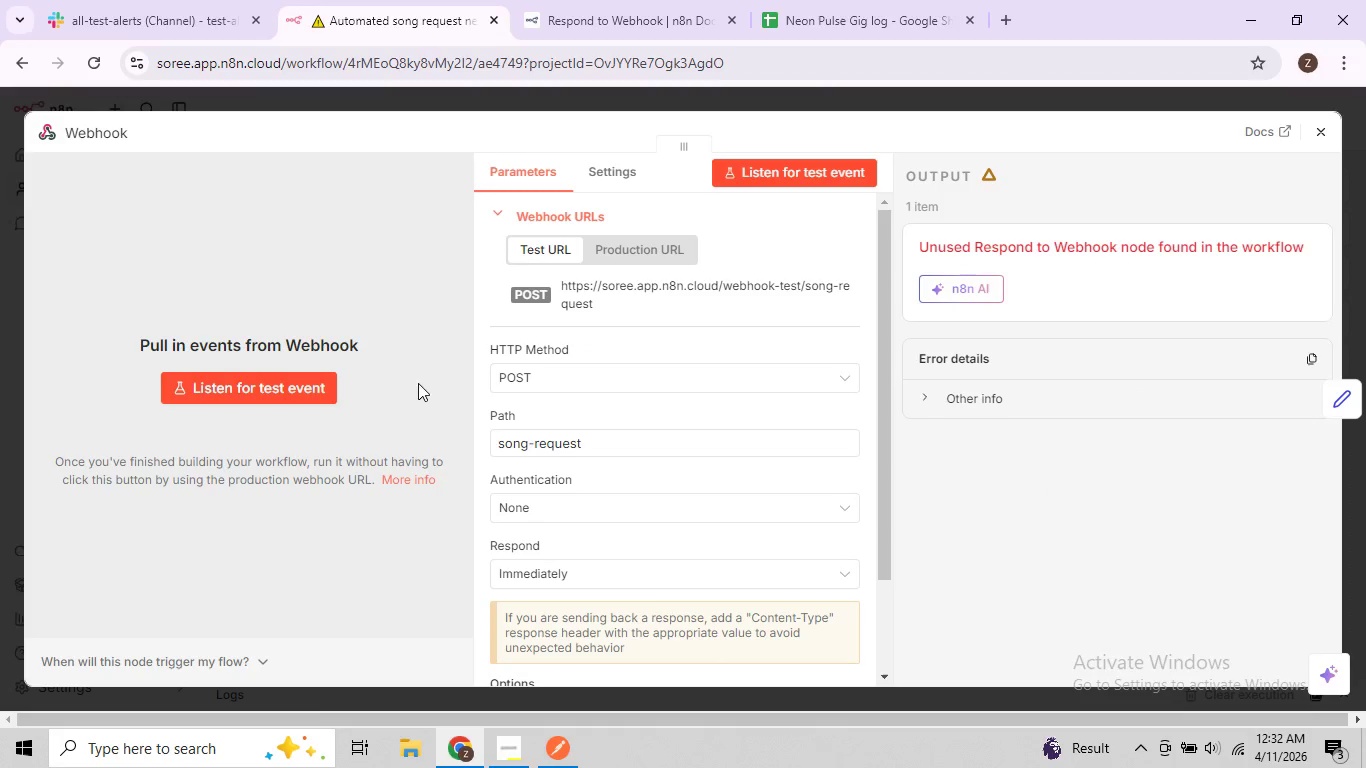 
scroll: coordinate [663, 532], scroll_direction: down, amount: 3.0
 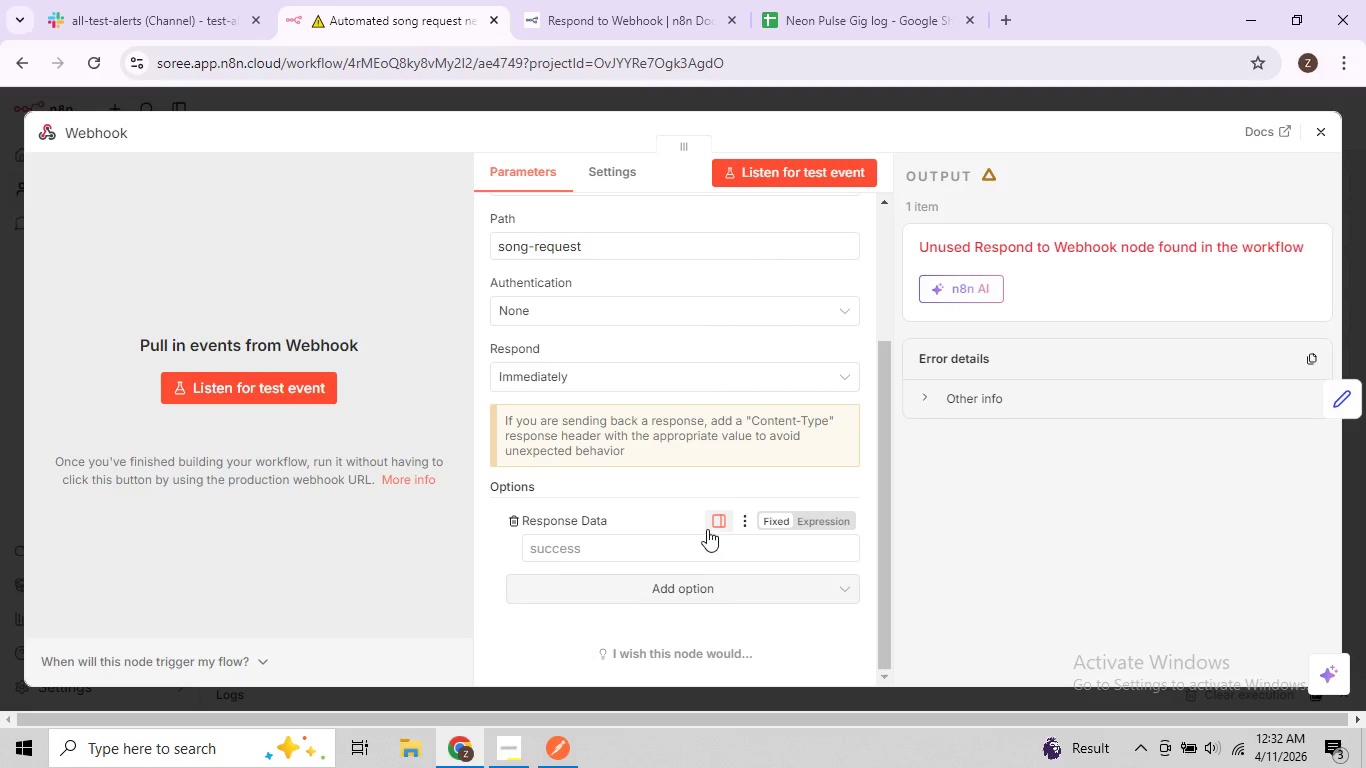 
left_click([609, 529])
 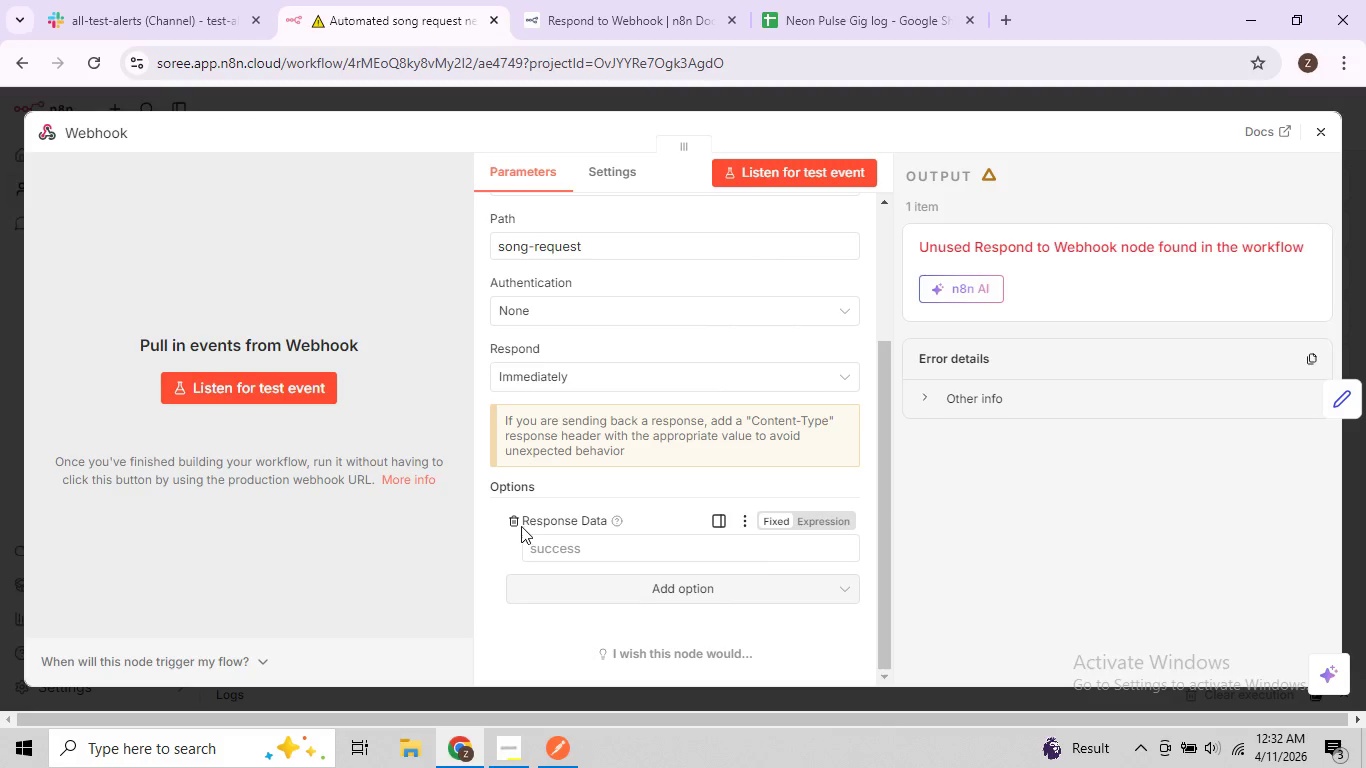 
left_click([513, 523])
 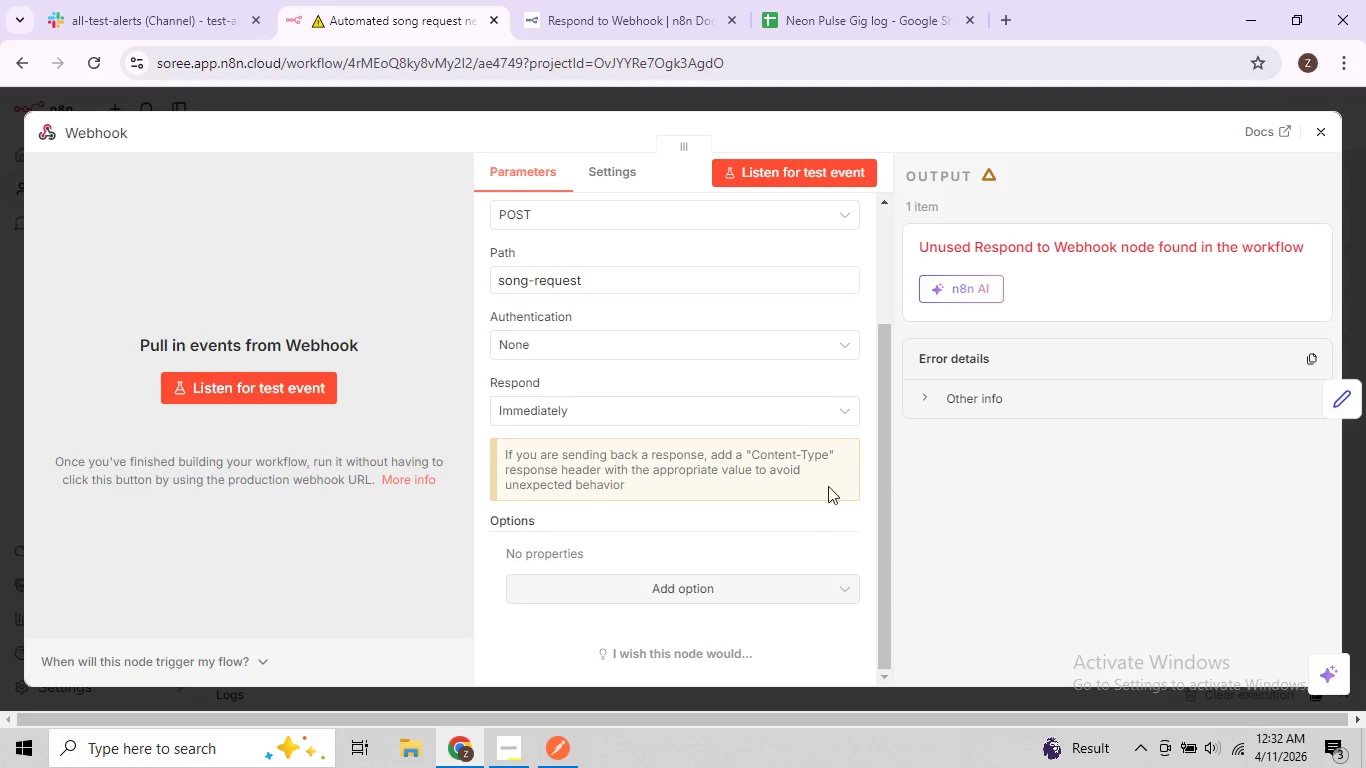 
left_click([931, 484])
 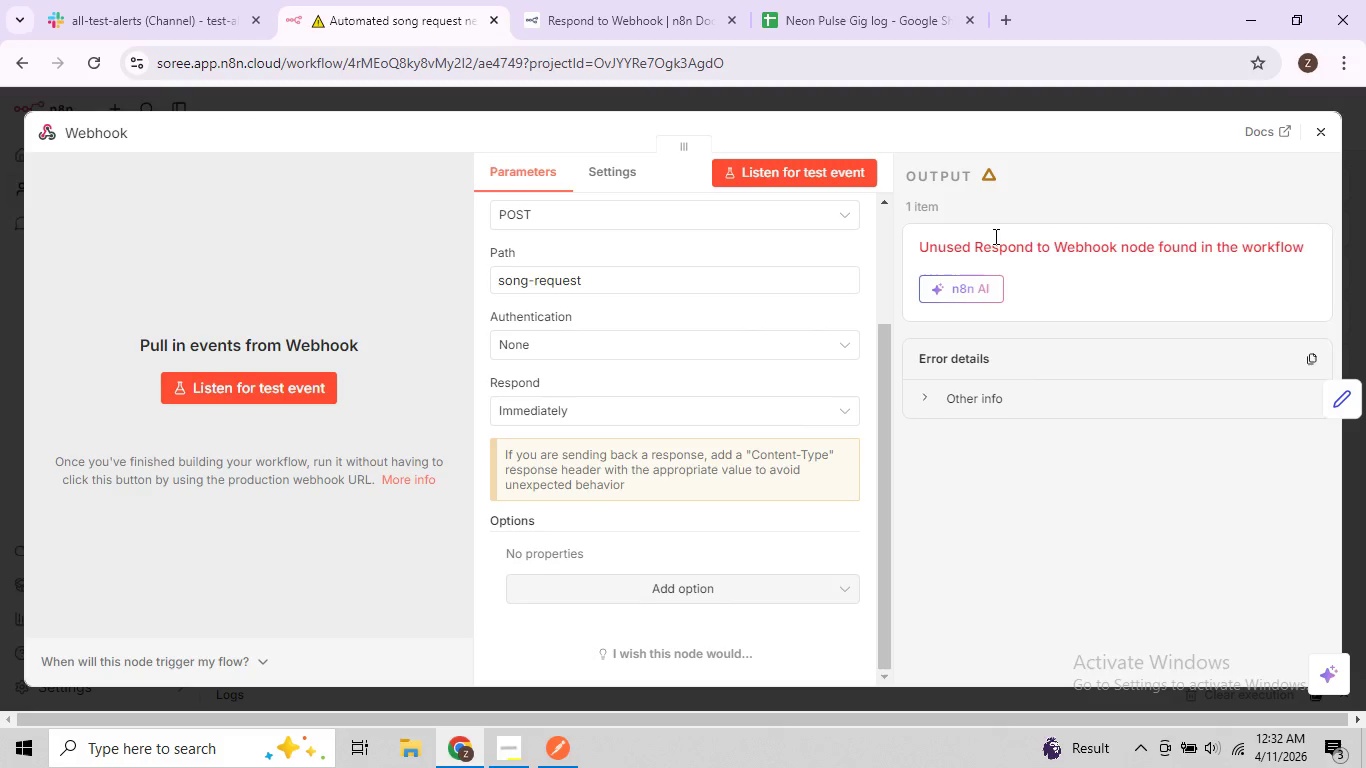 
scroll: coordinate [1060, 281], scroll_direction: up, amount: 2.0
 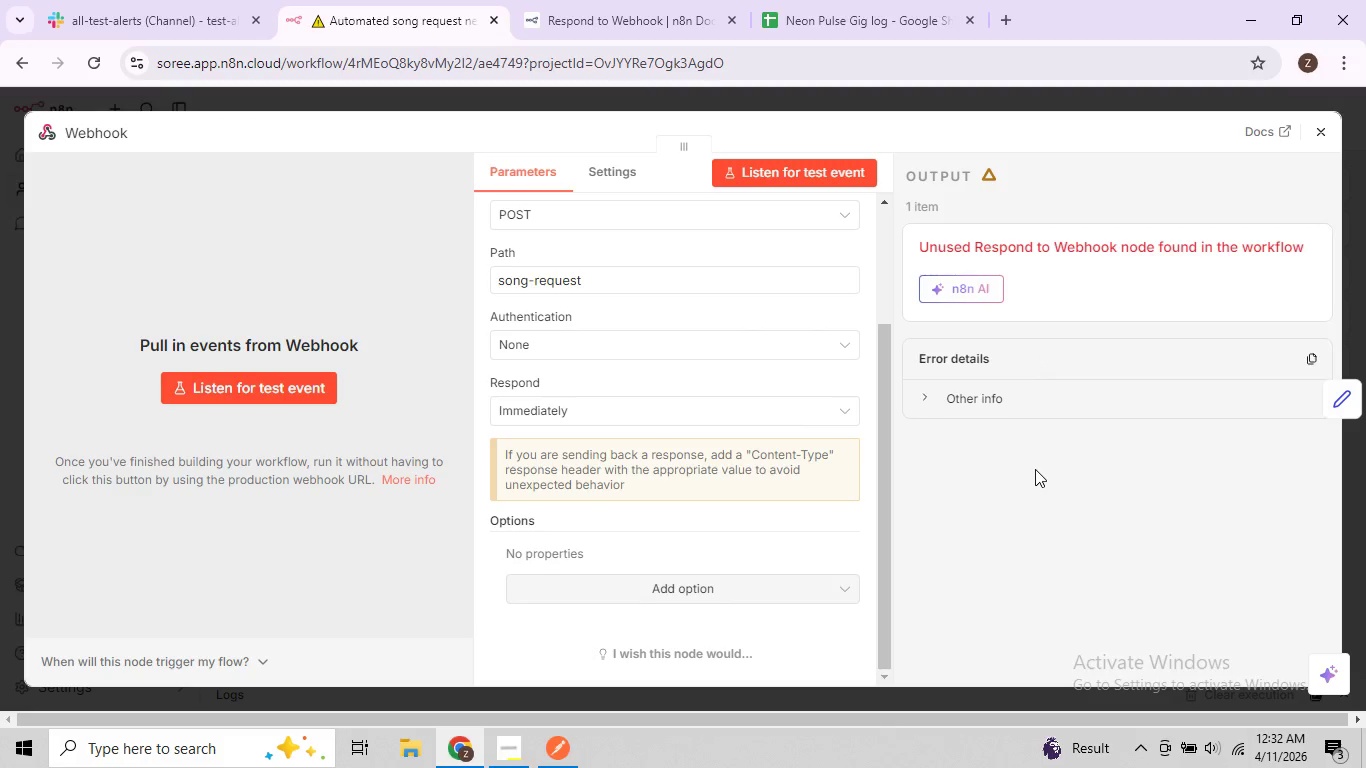 
left_click([1035, 476])
 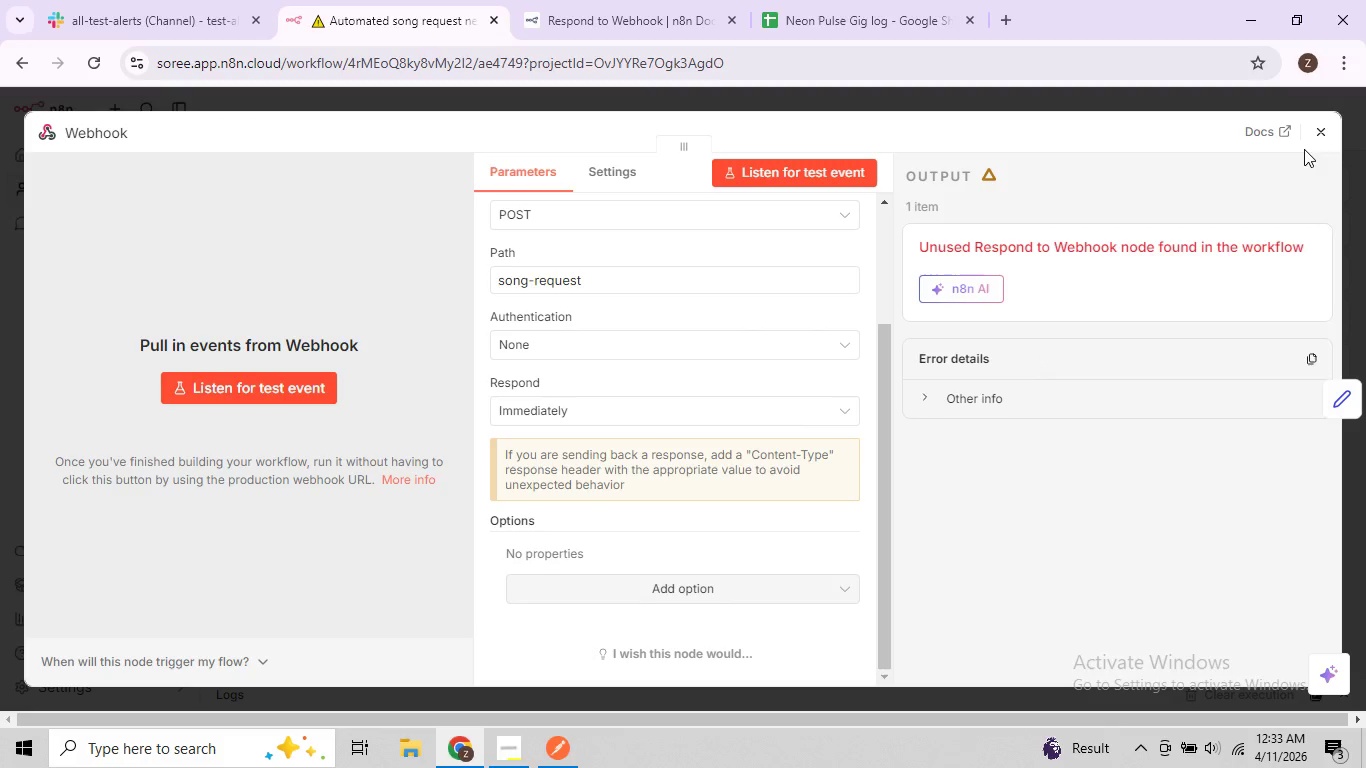 
left_click([1313, 138])
 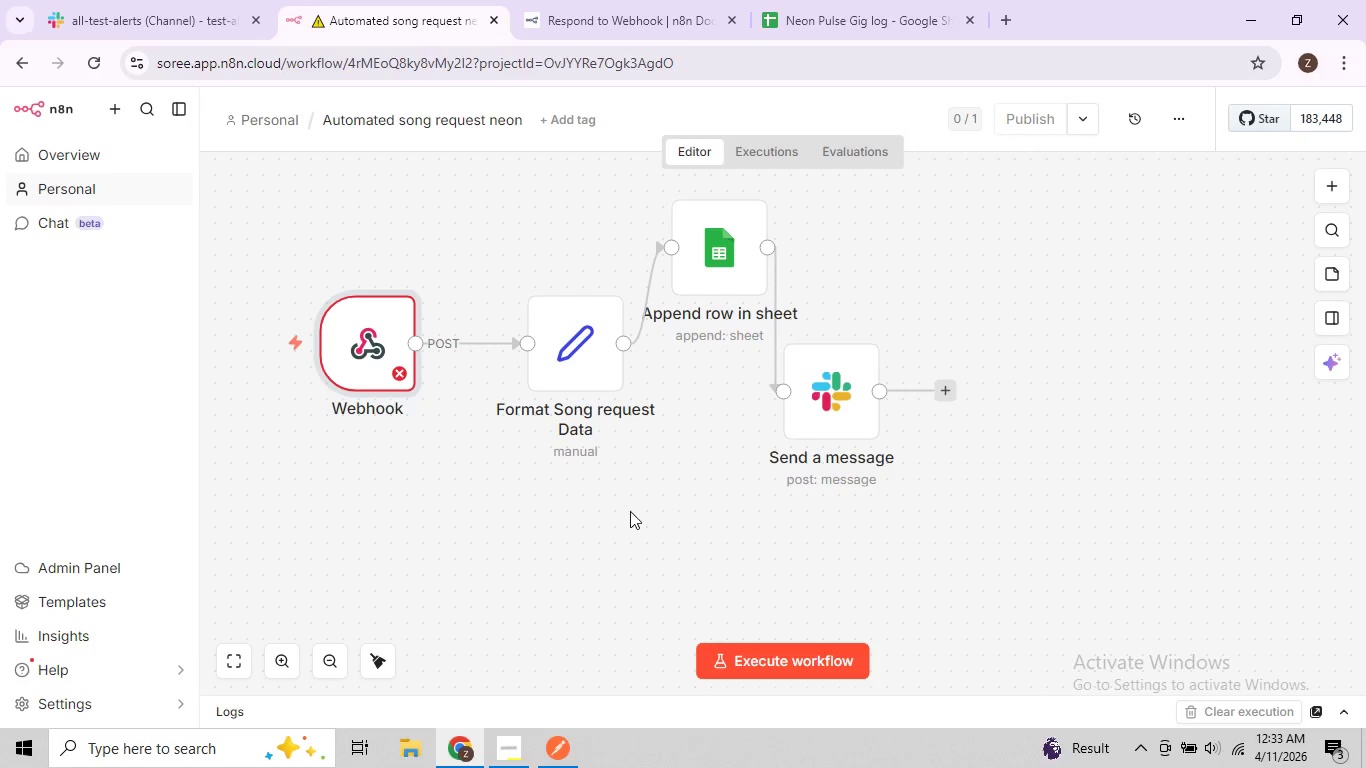 
double_click([610, 518])
 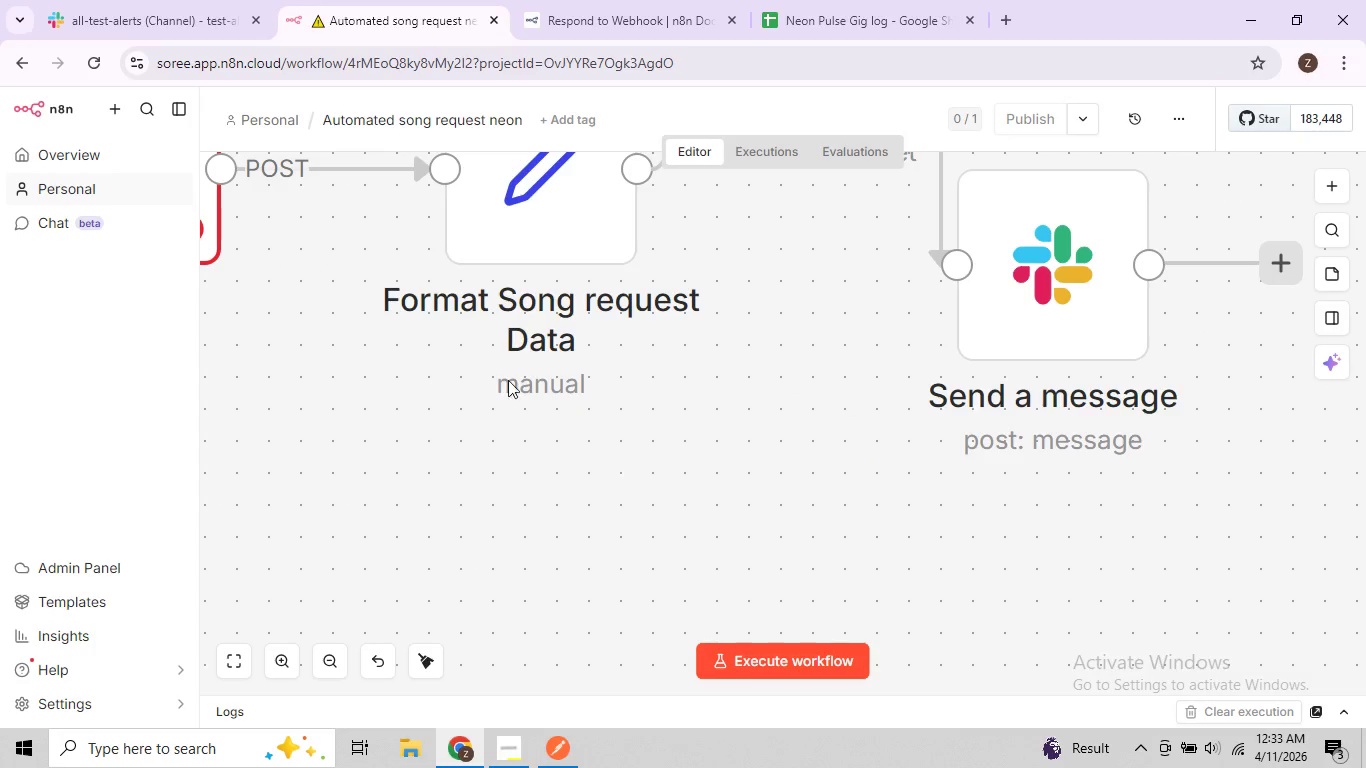 
scroll: coordinate [649, 410], scroll_direction: down, amount: 5.0
 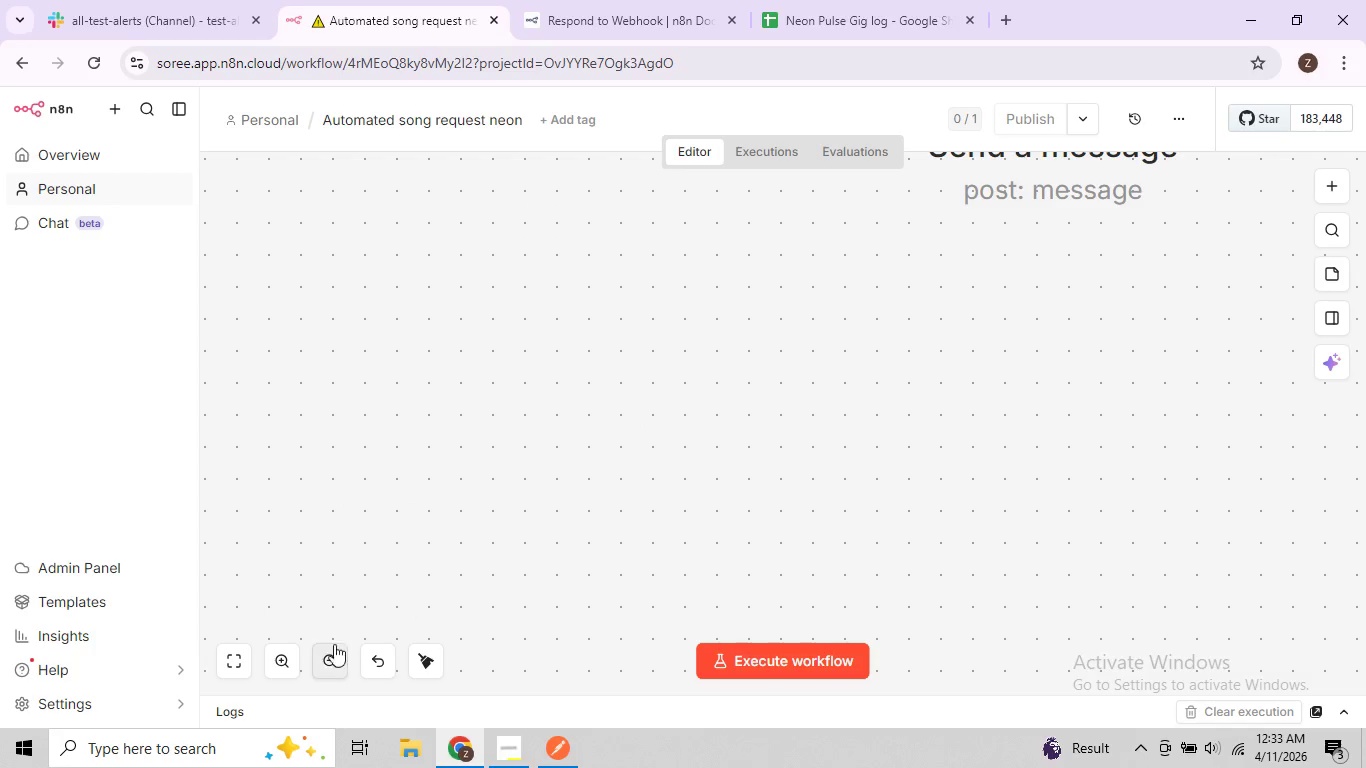 
left_click([323, 651])
 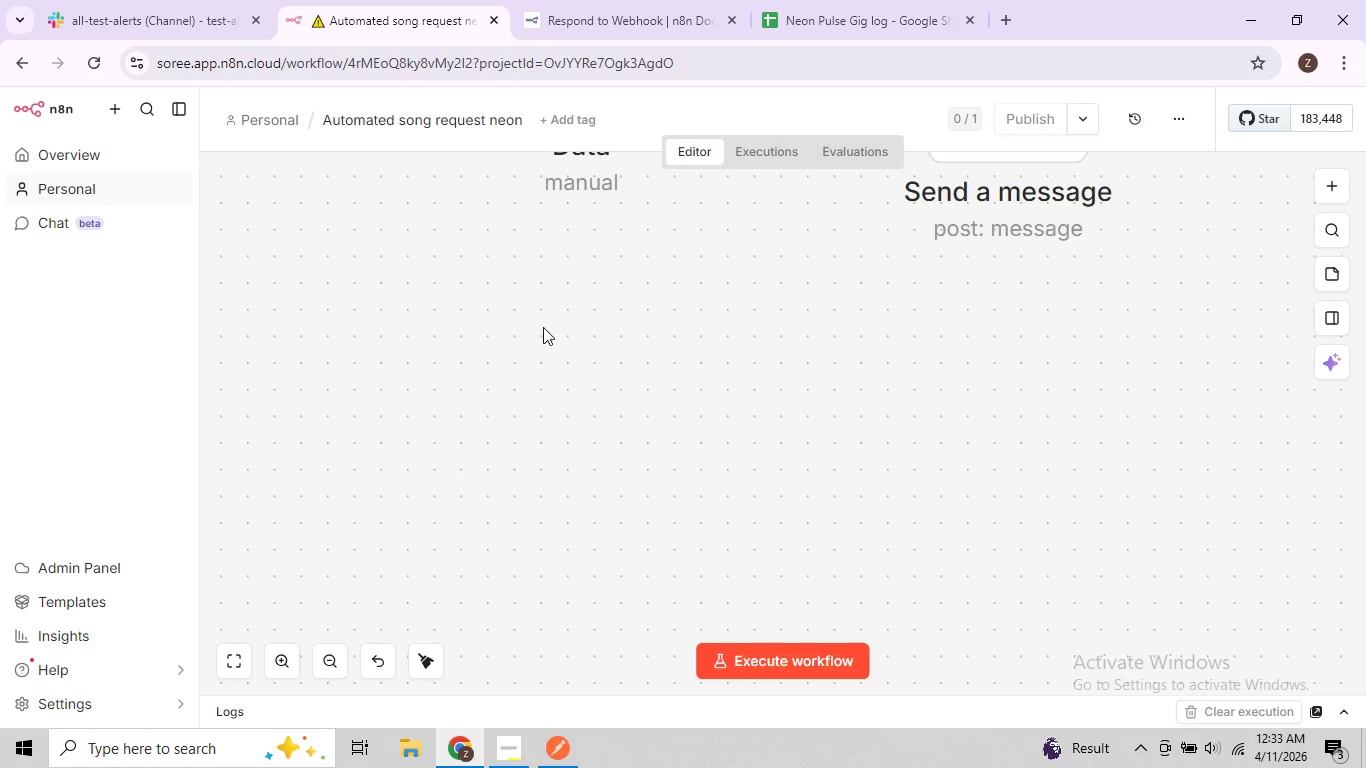 
left_click_drag(start_coordinate=[543, 327], to_coordinate=[545, 412])
 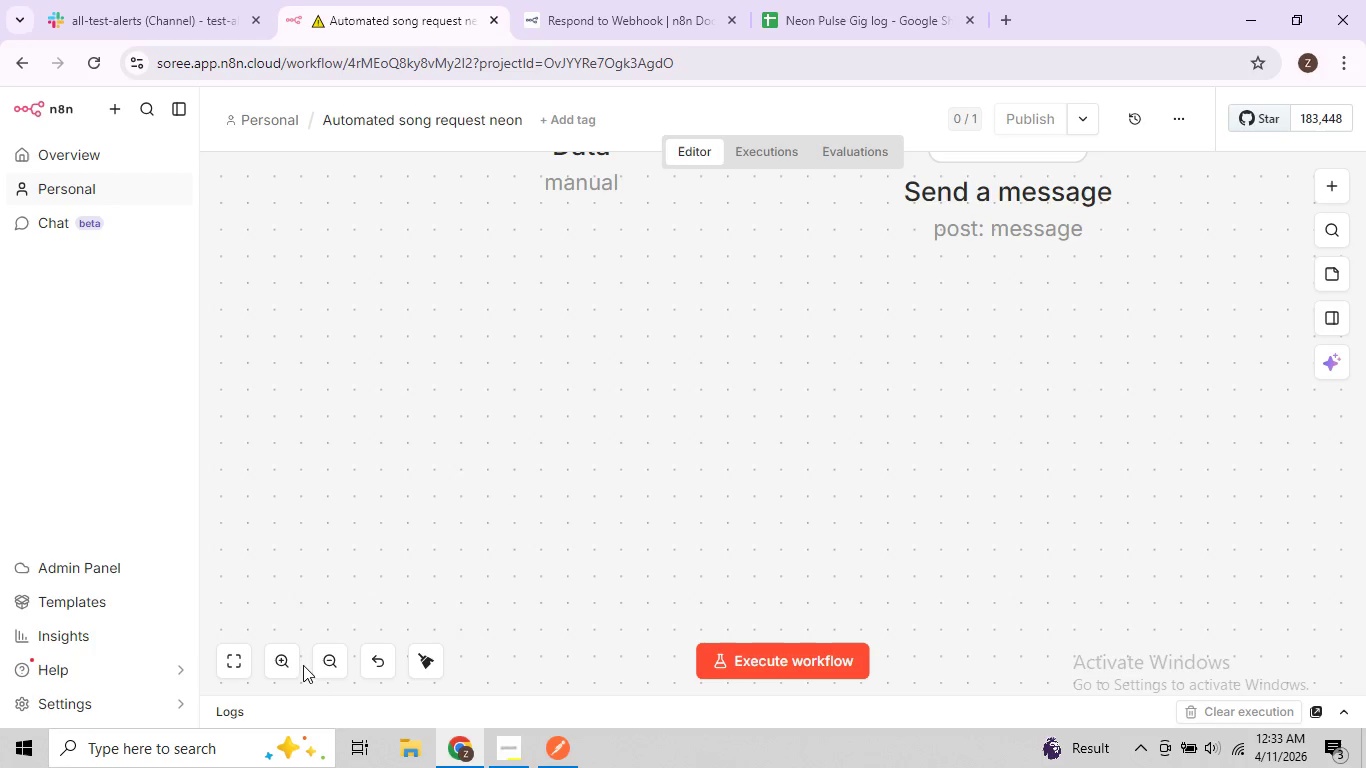 
left_click([328, 661])
 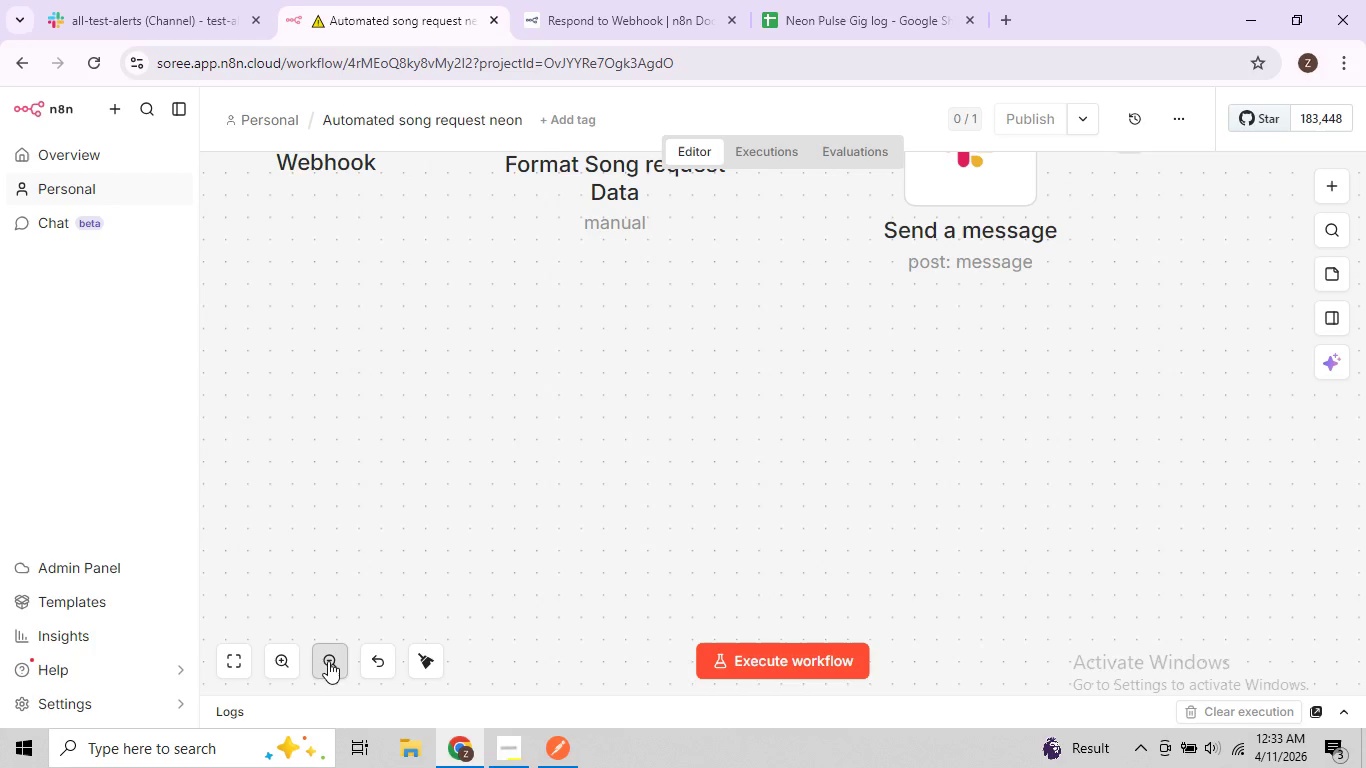 
left_click([328, 661])
 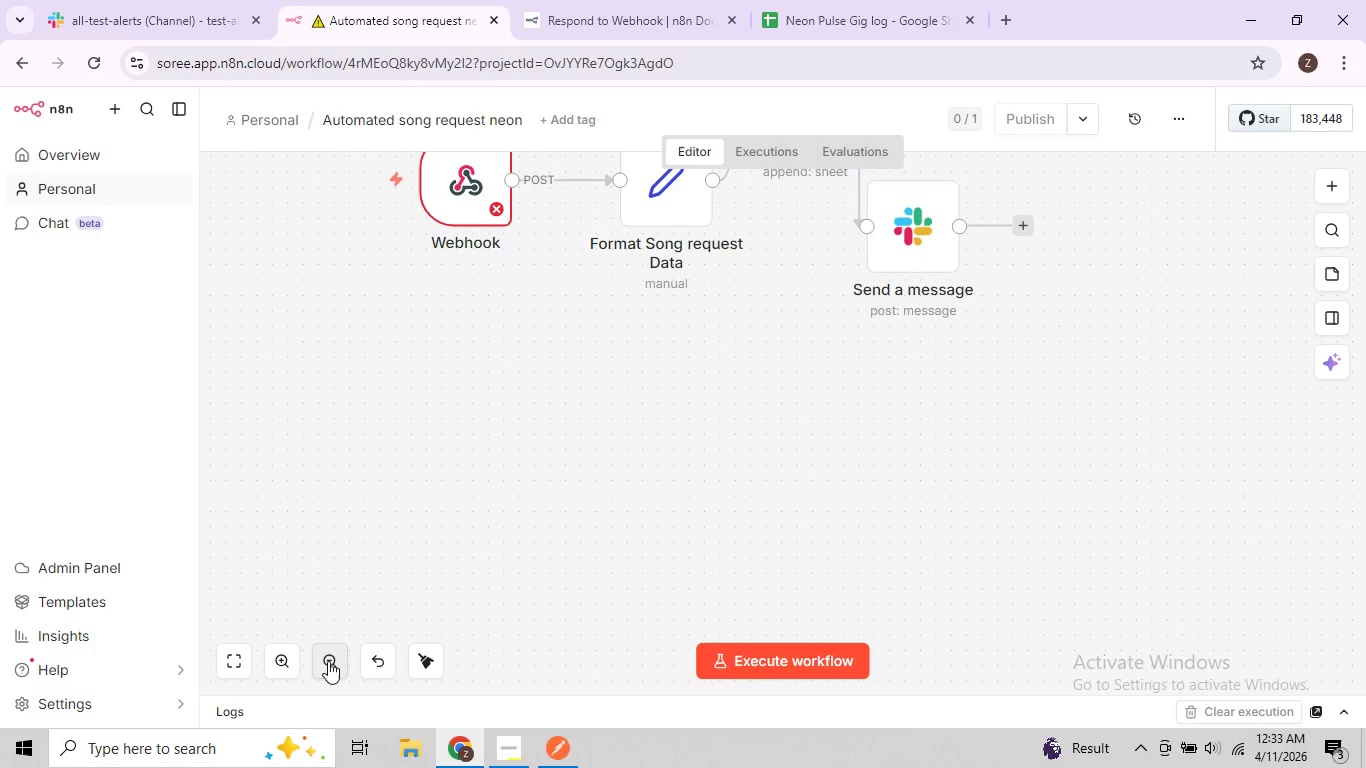 
double_click([328, 661])
 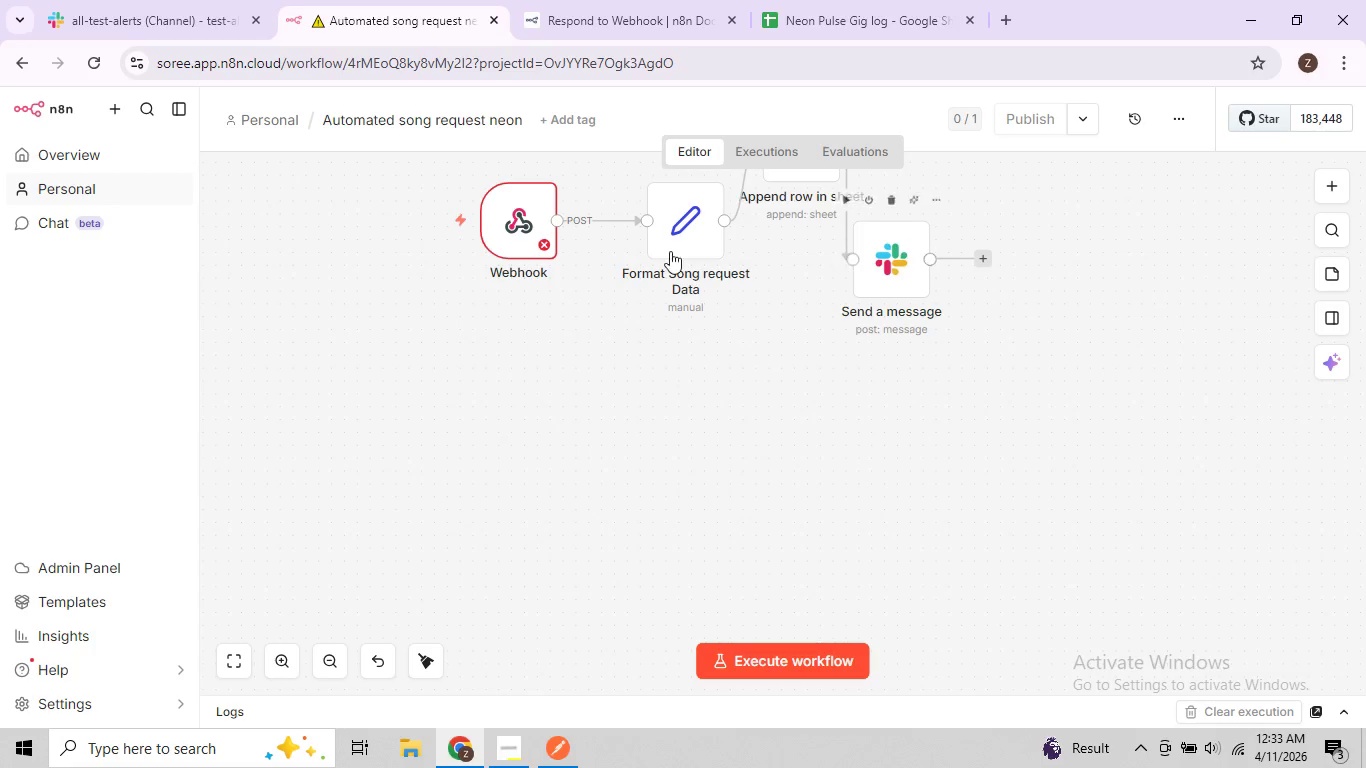 
left_click_drag(start_coordinate=[522, 233], to_coordinate=[435, 297])
 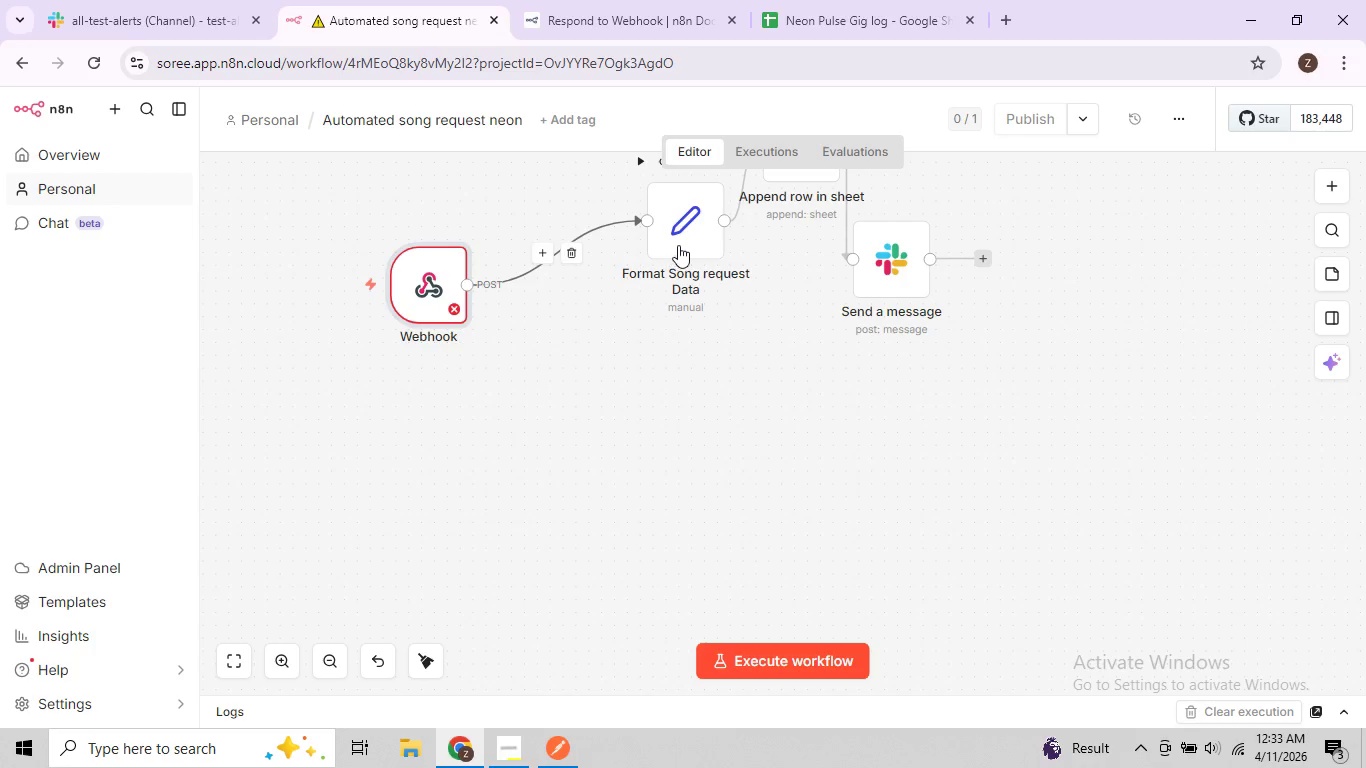 
left_click_drag(start_coordinate=[679, 244], to_coordinate=[647, 315])
 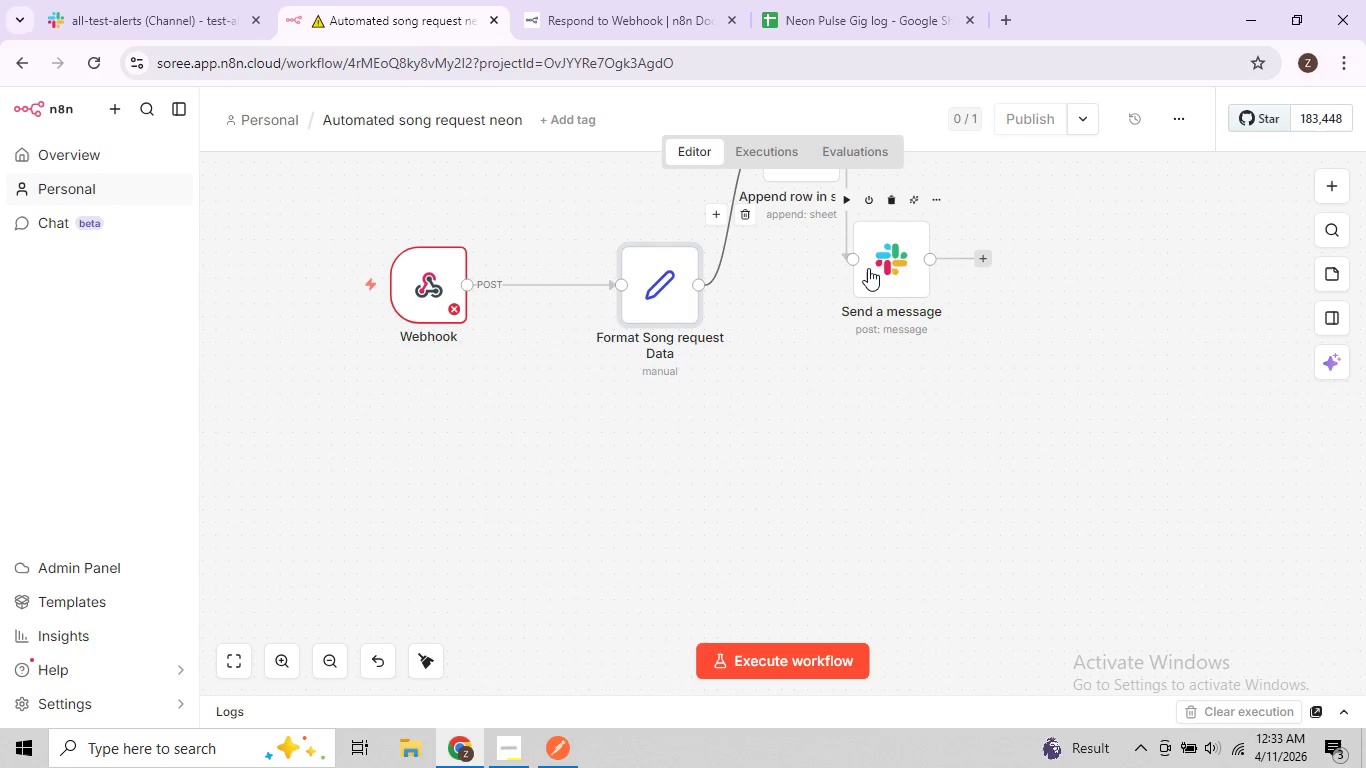 
left_click_drag(start_coordinate=[870, 268], to_coordinate=[921, 276])
 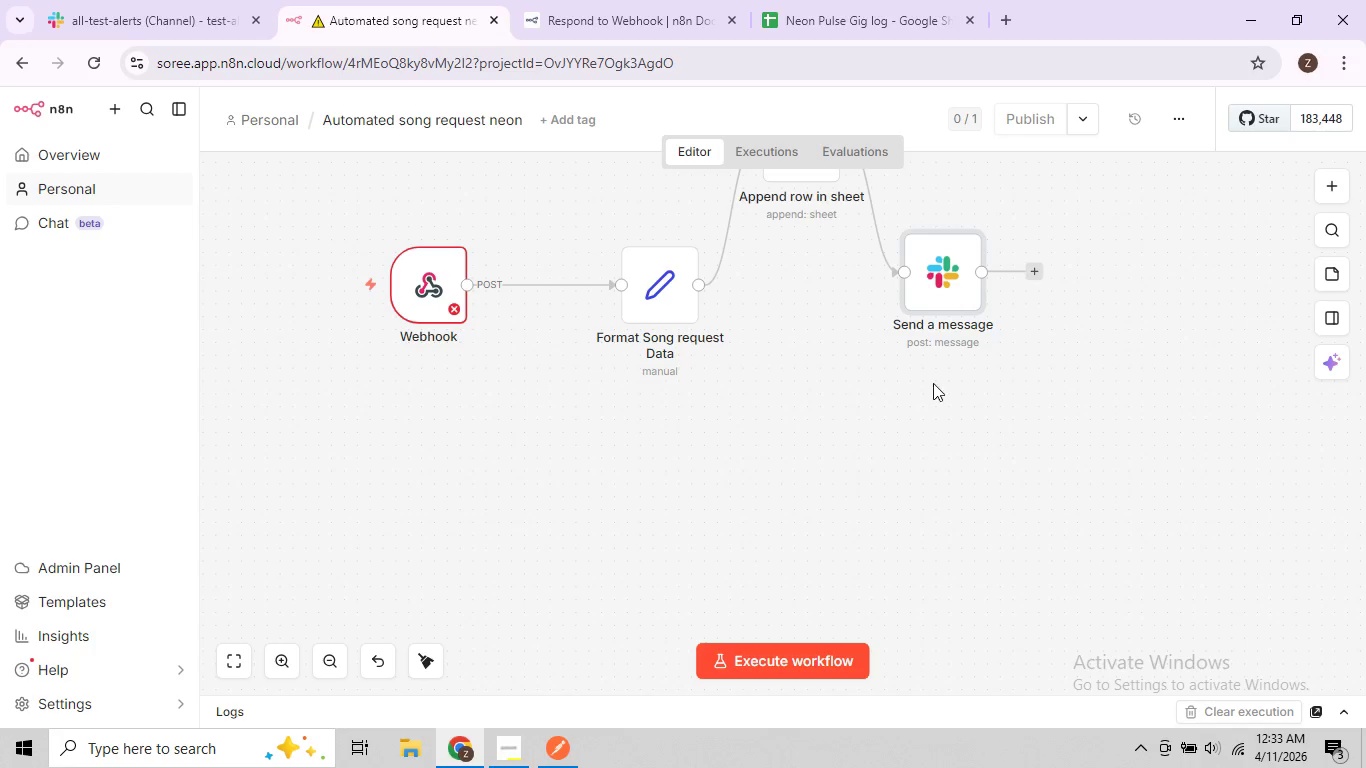 
left_click_drag(start_coordinate=[905, 388], to_coordinate=[903, 436])
 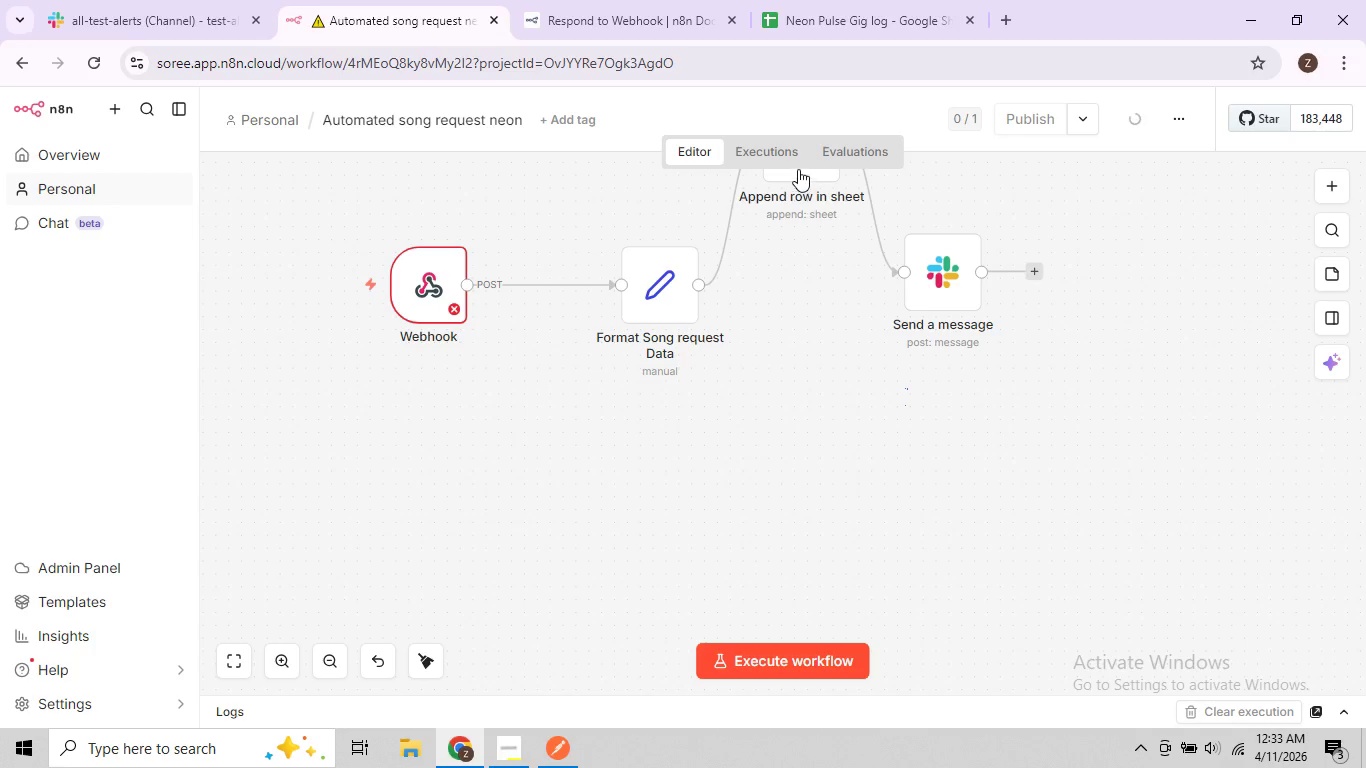 
left_click_drag(start_coordinate=[798, 169], to_coordinate=[799, 252])
 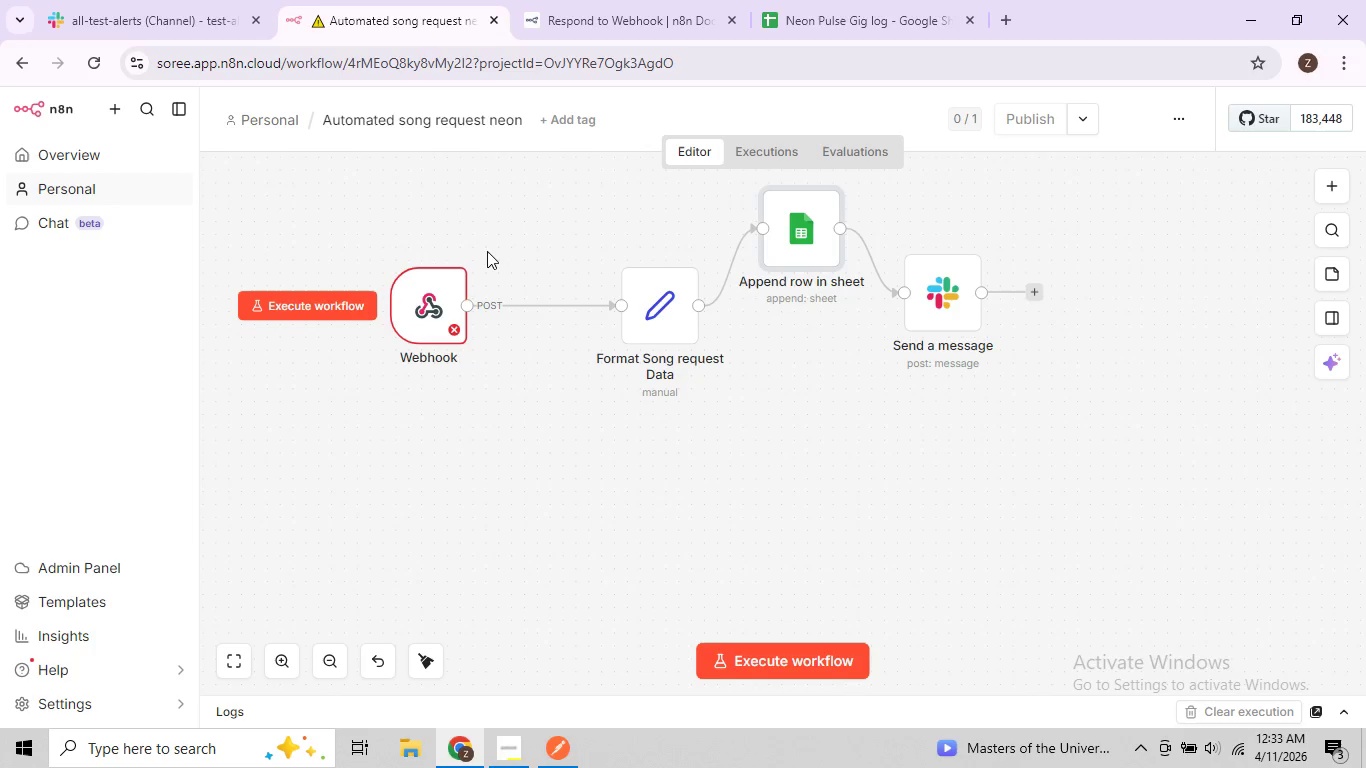 
left_click([476, 248])
 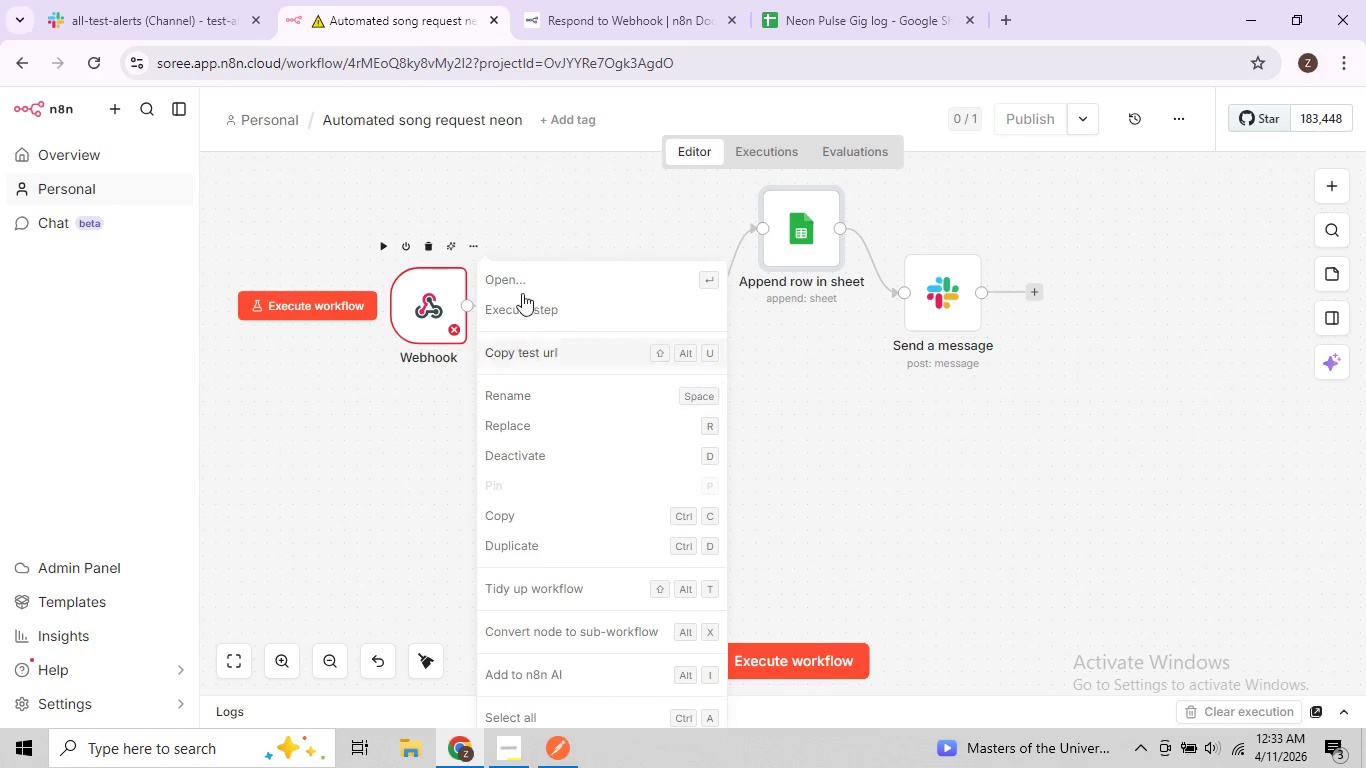 
left_click([511, 271])
 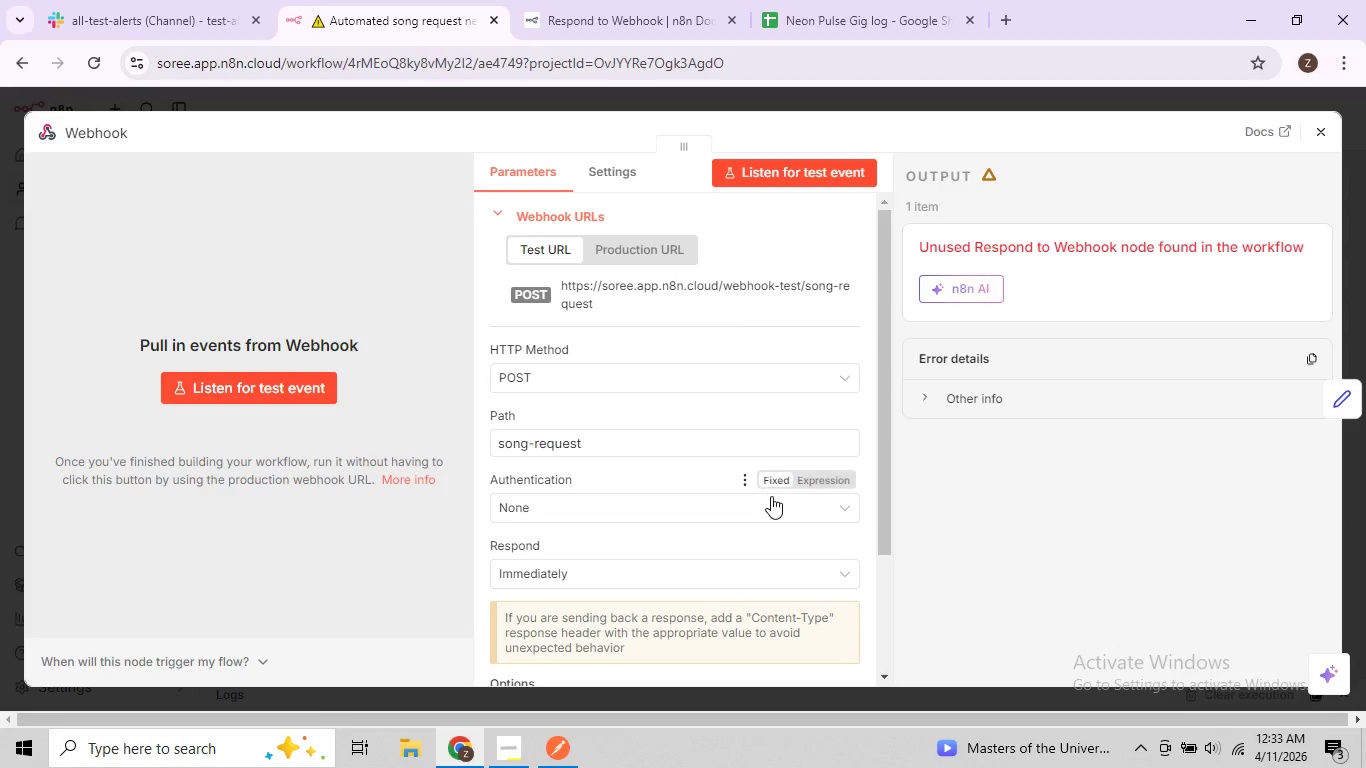 
scroll: coordinate [798, 522], scroll_direction: down, amount: 3.0
 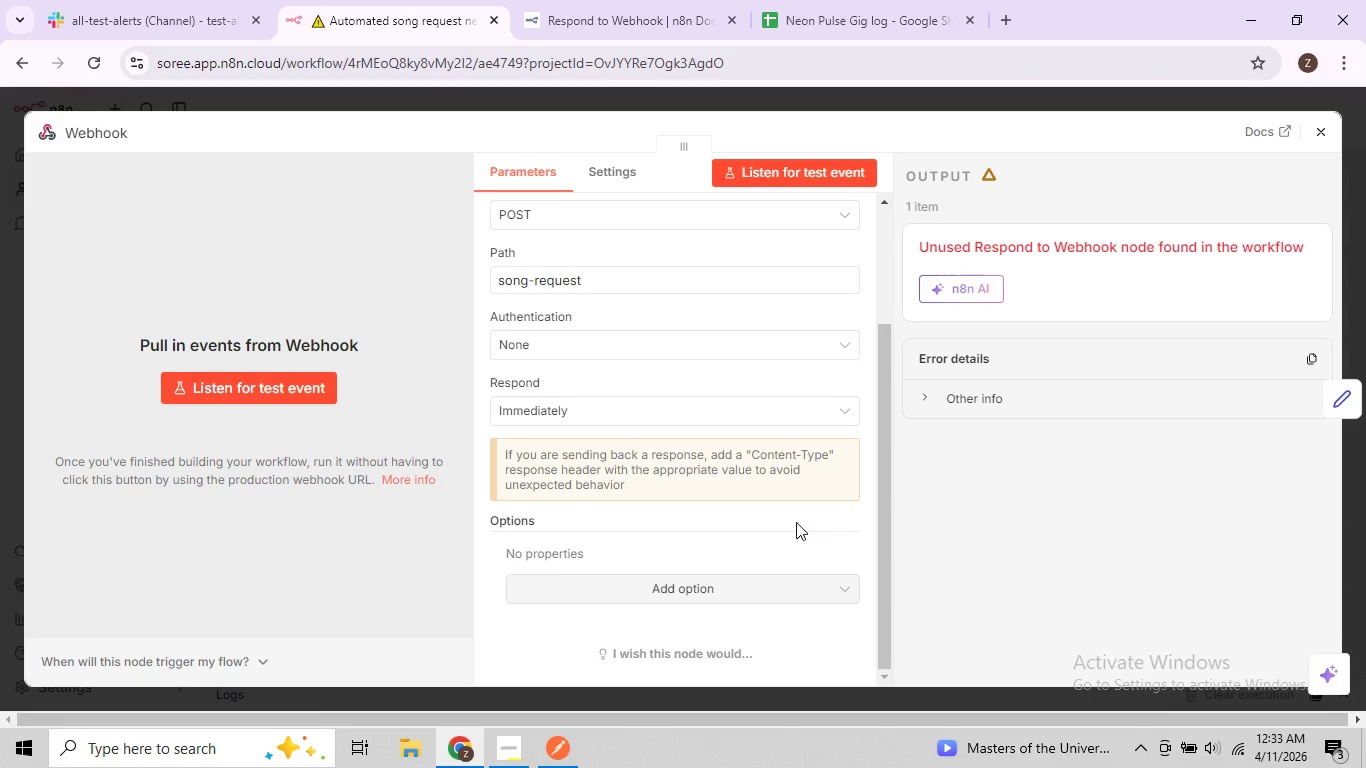 
scroll: coordinate [747, 469], scroll_direction: up, amount: 3.0
 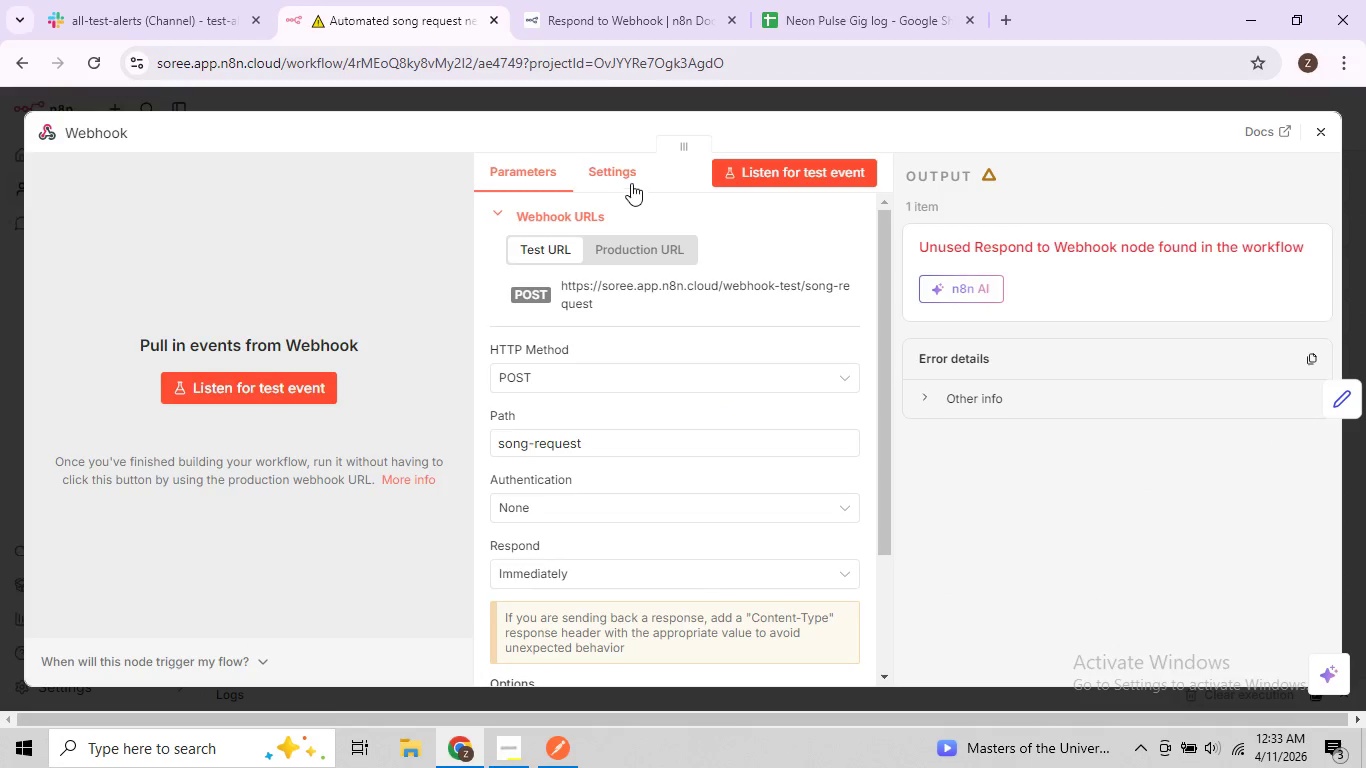 
left_click([628, 181])
 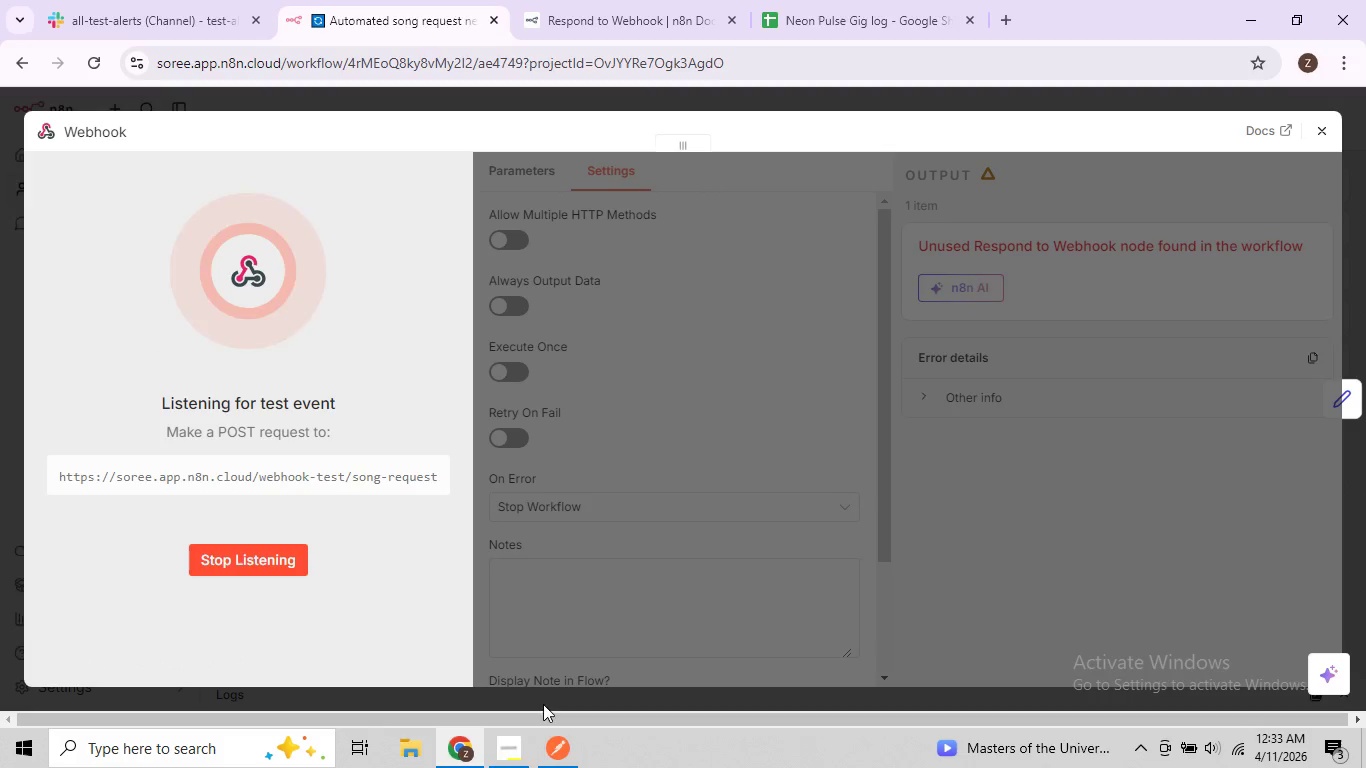 
left_click([559, 748])
 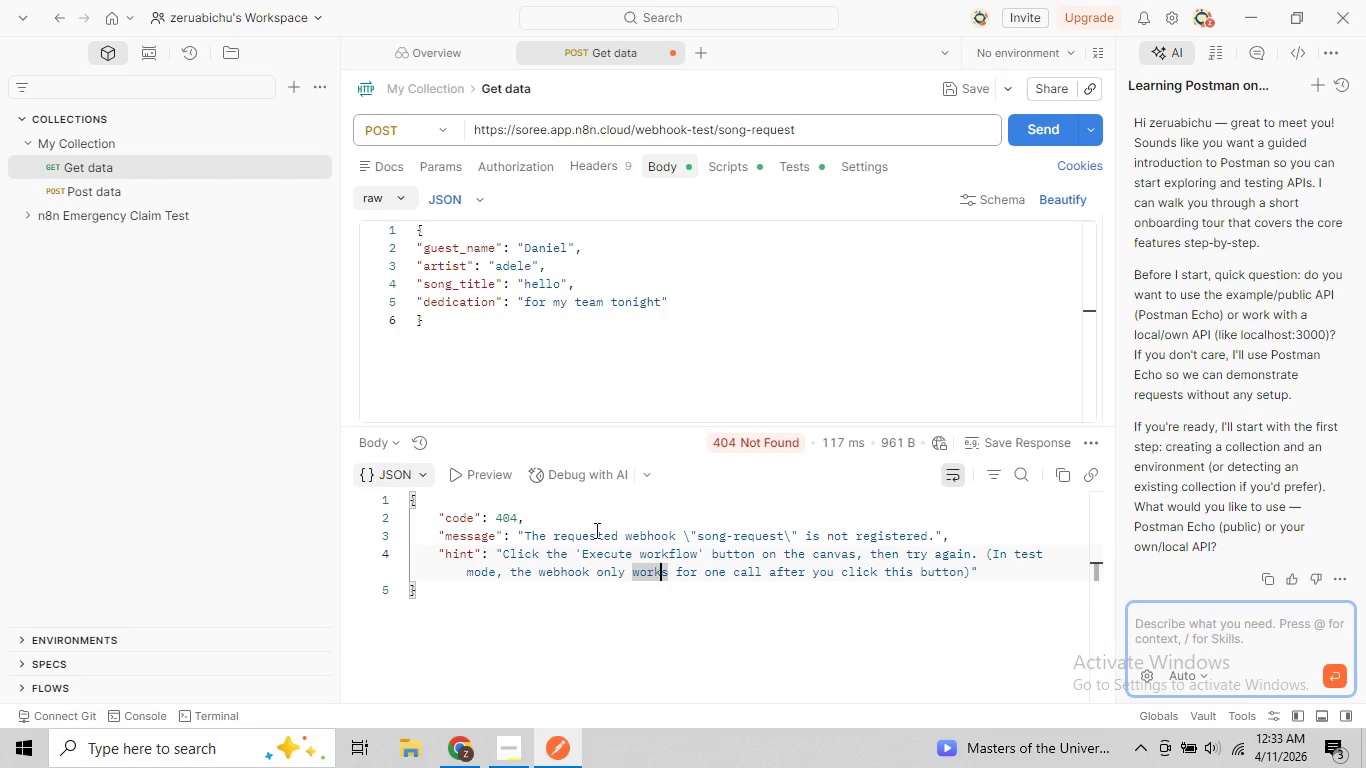 
left_click([586, 535])
 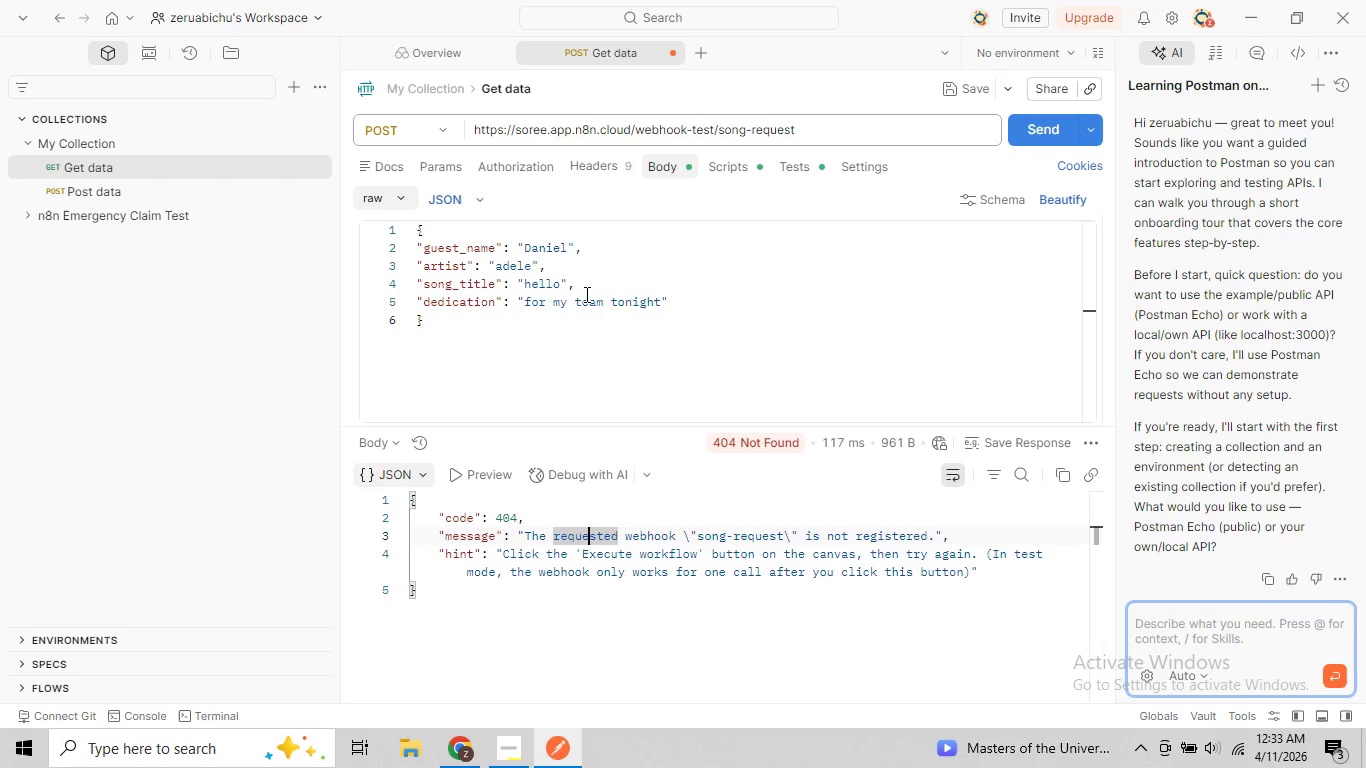 
left_click([585, 280])
 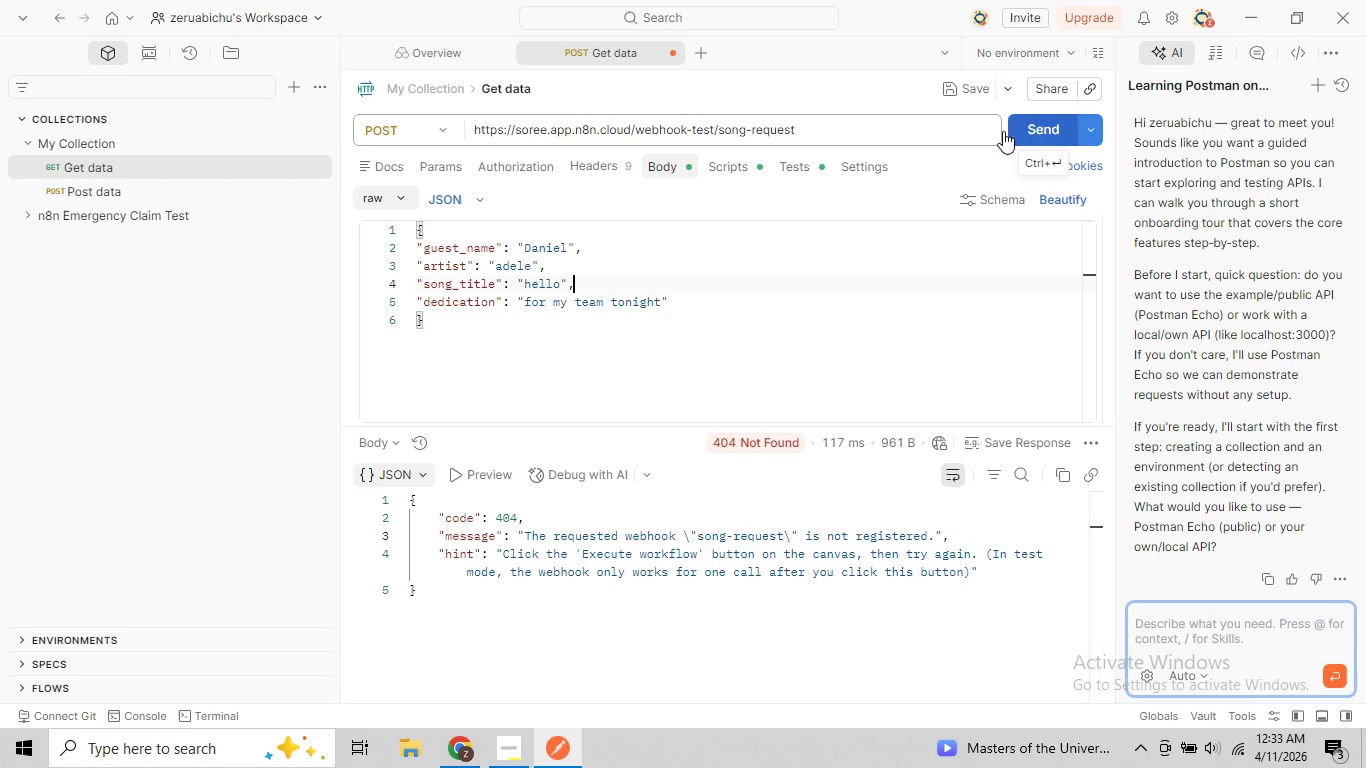 
left_click([697, 122])
 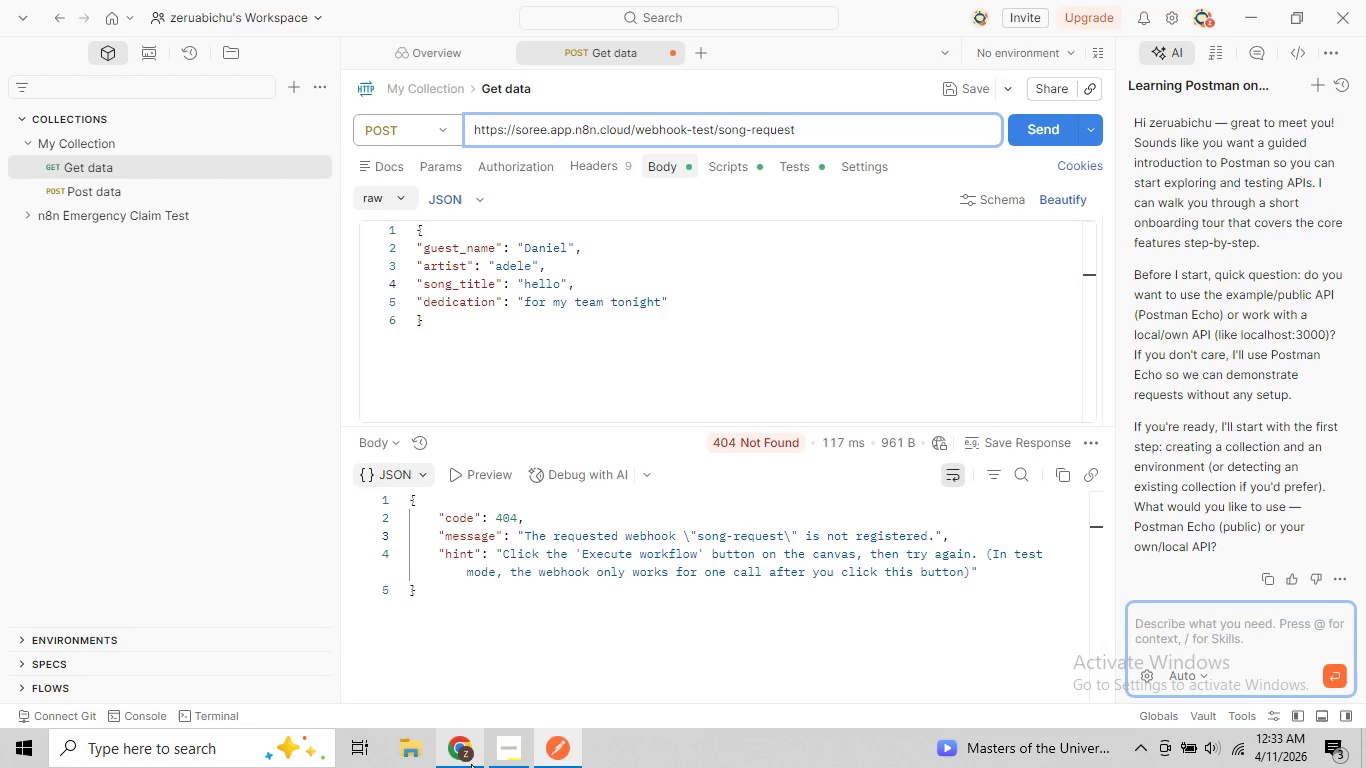 
left_click([461, 760])
 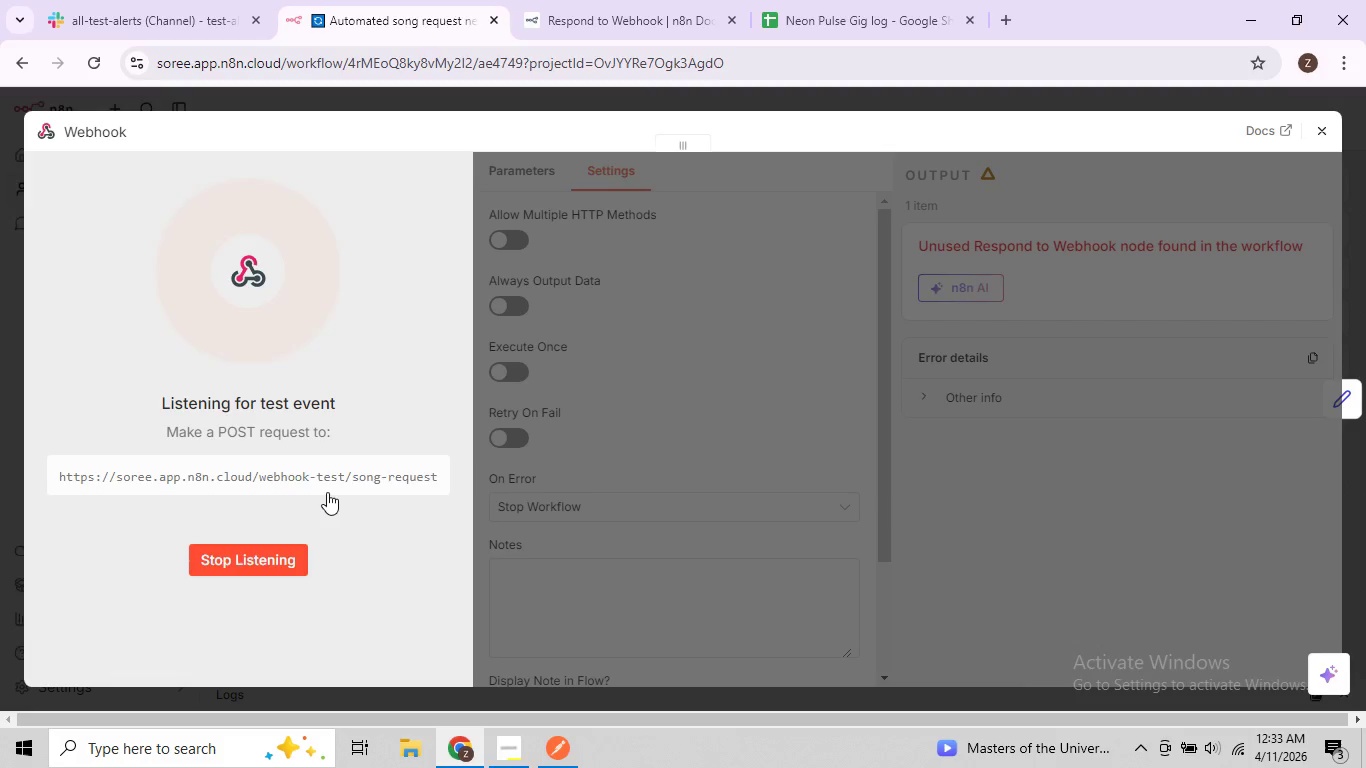 
left_click([334, 475])
 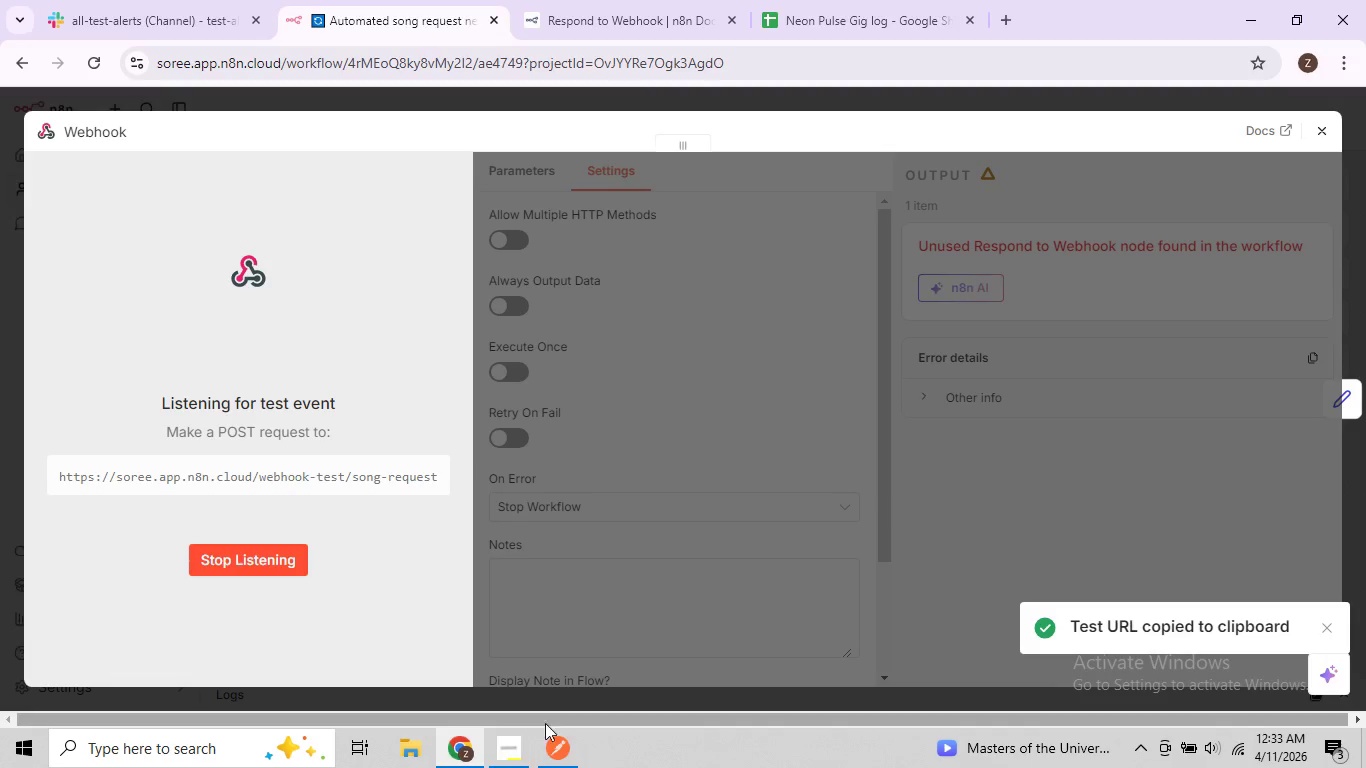 
left_click([552, 740])
 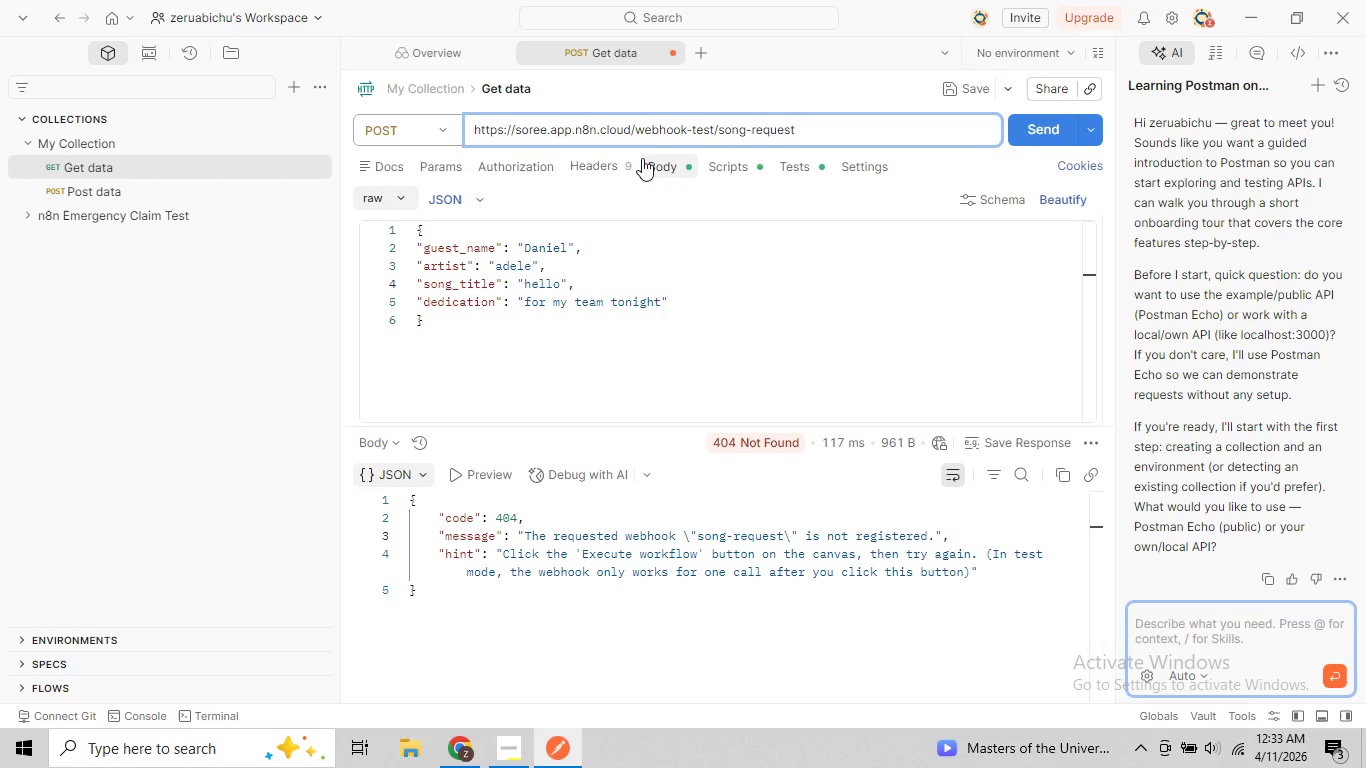 
left_click([645, 135])
 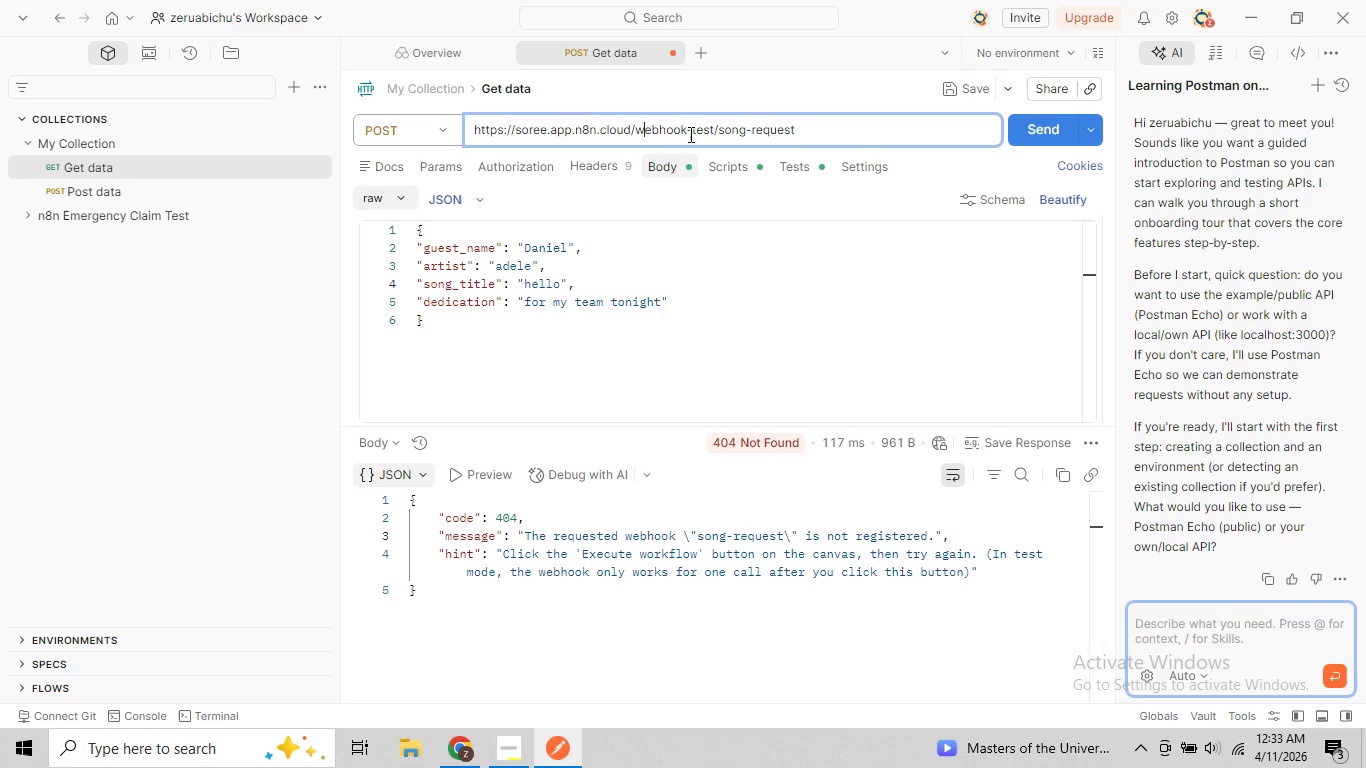 
key(Control+A)
 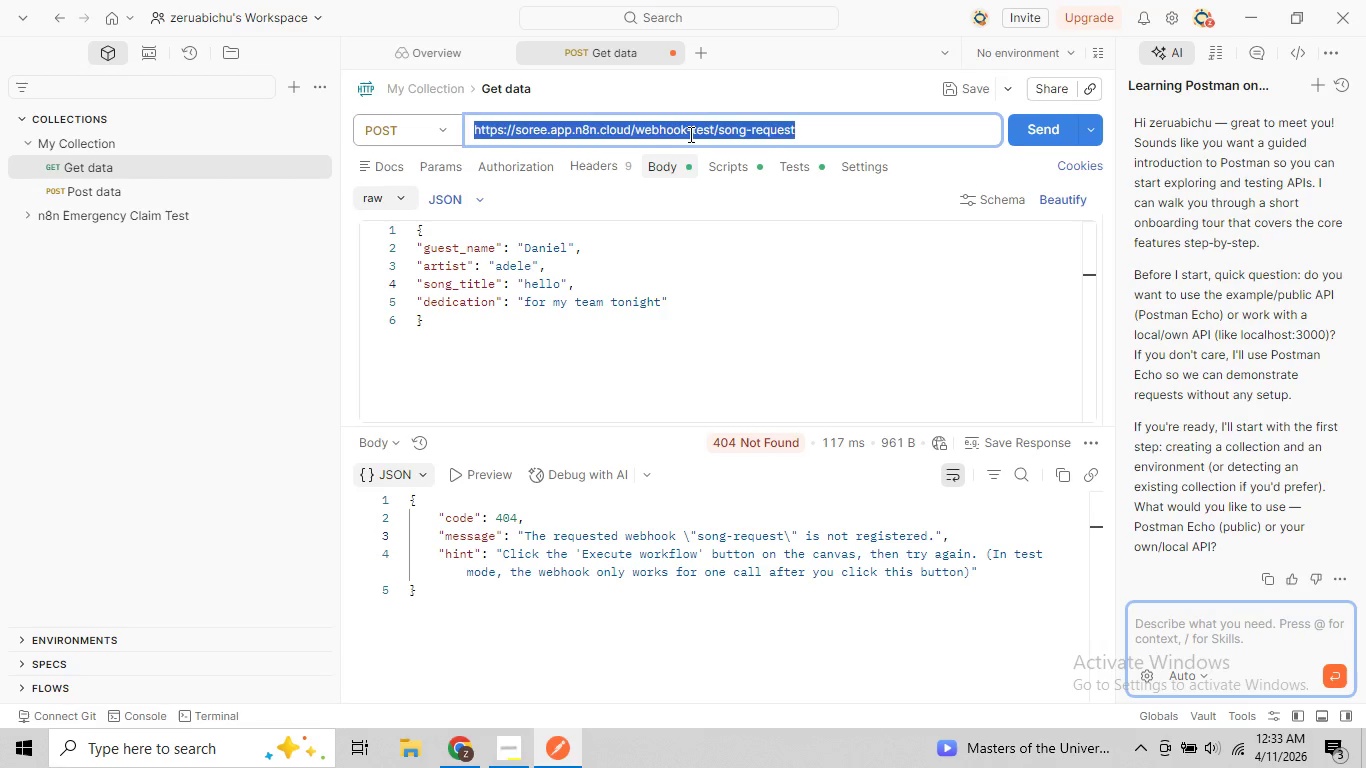 
key(Control+V)
 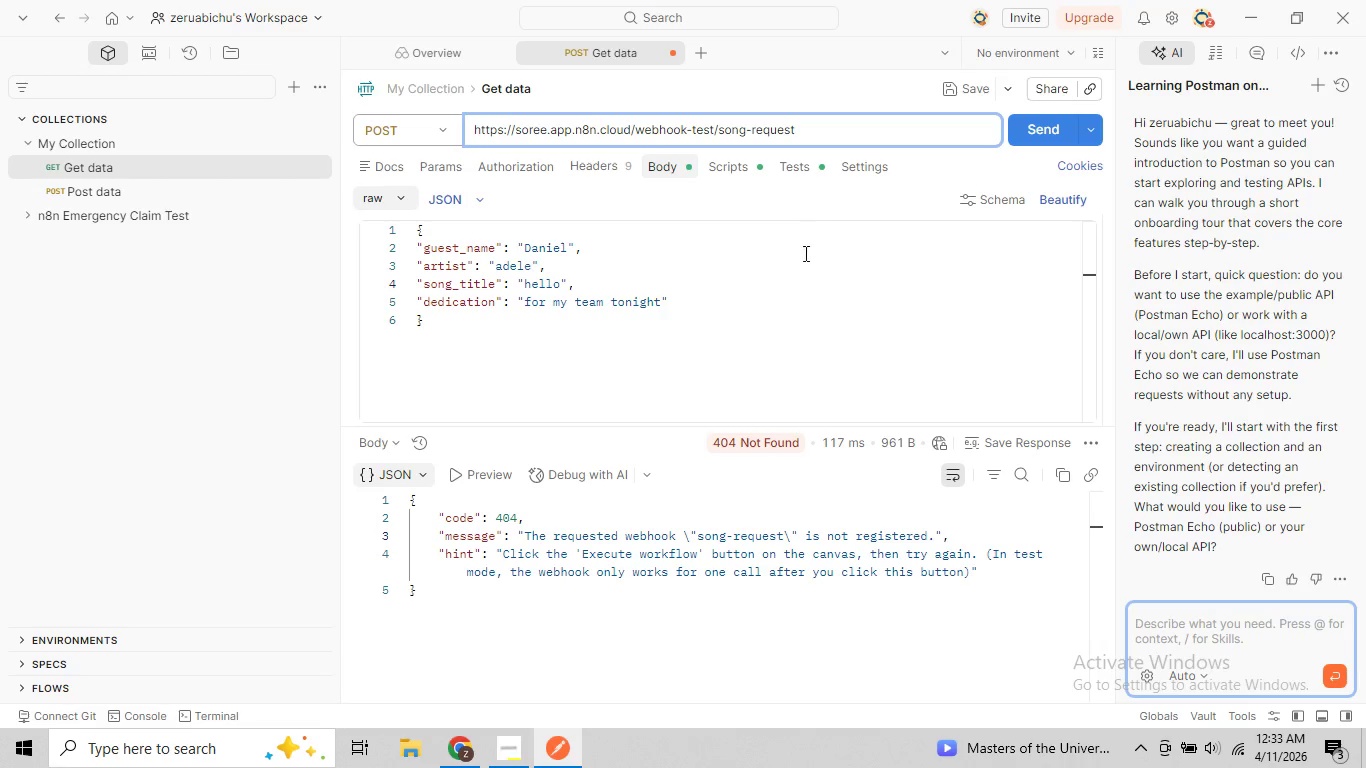 
left_click([804, 255])
 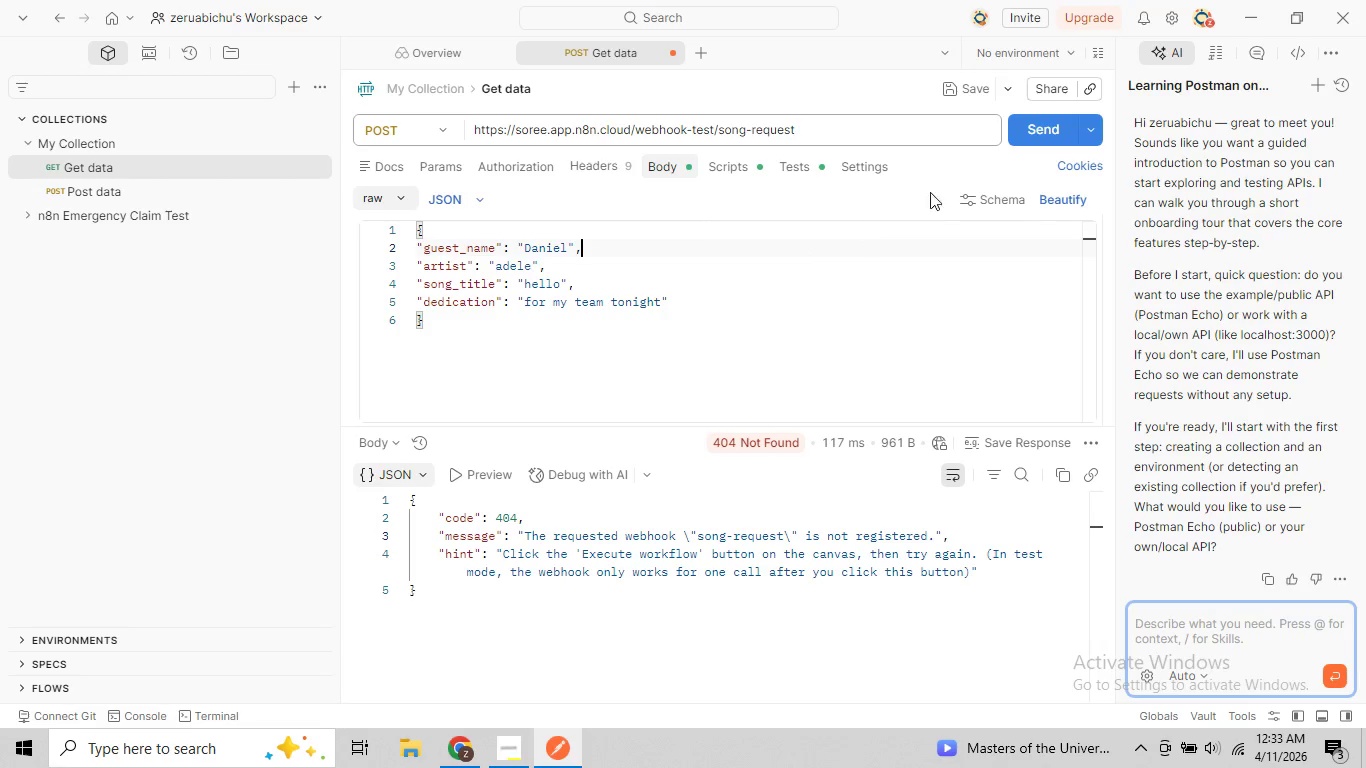 
mouse_move([1000, 152])
 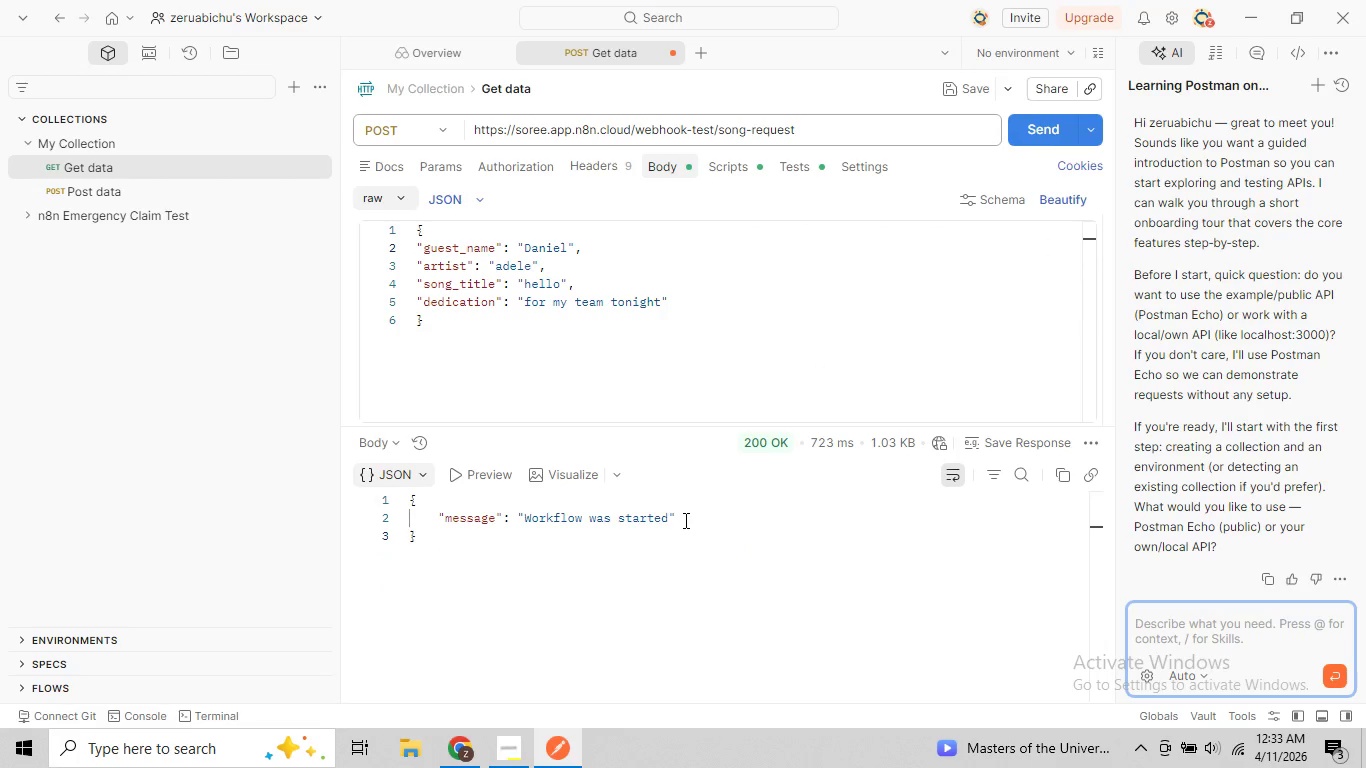 
left_click_drag(start_coordinate=[704, 563], to_coordinate=[427, 251])
 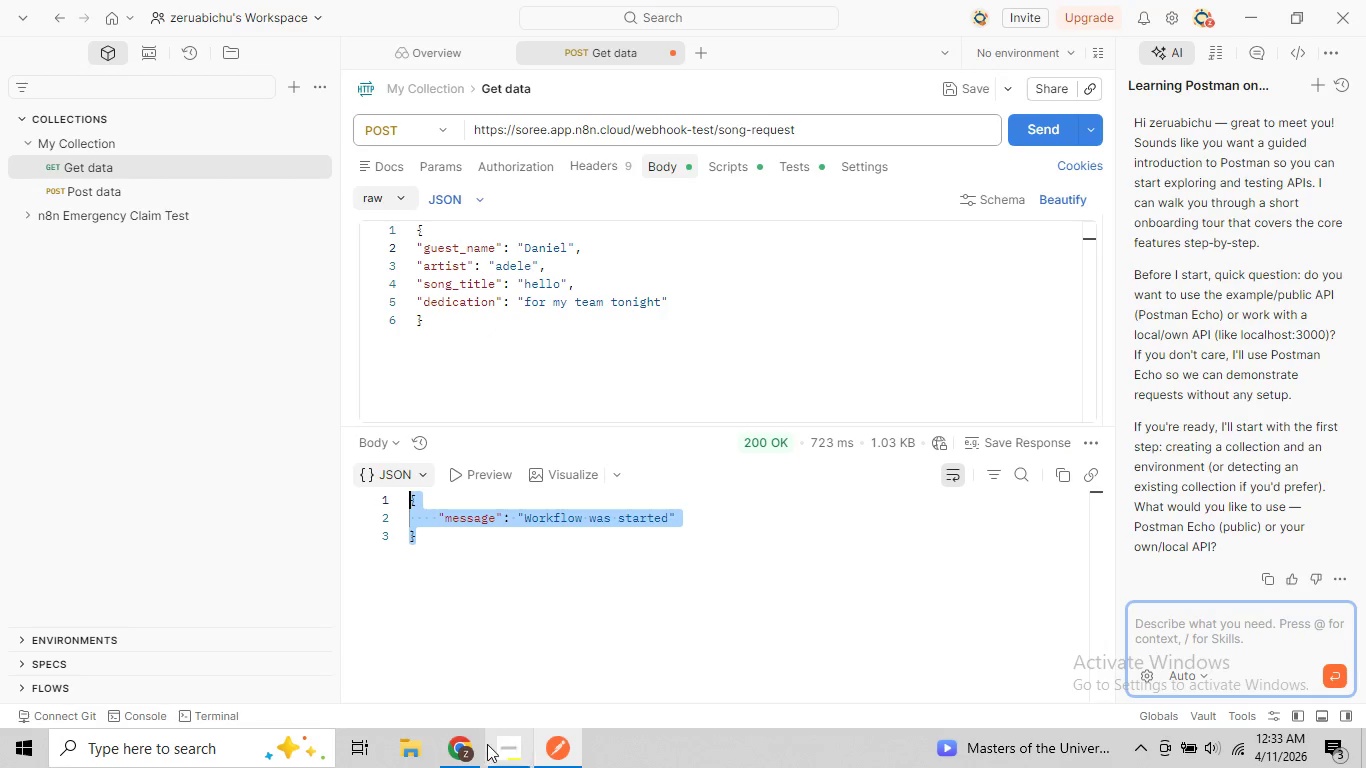 
left_click([483, 745])
 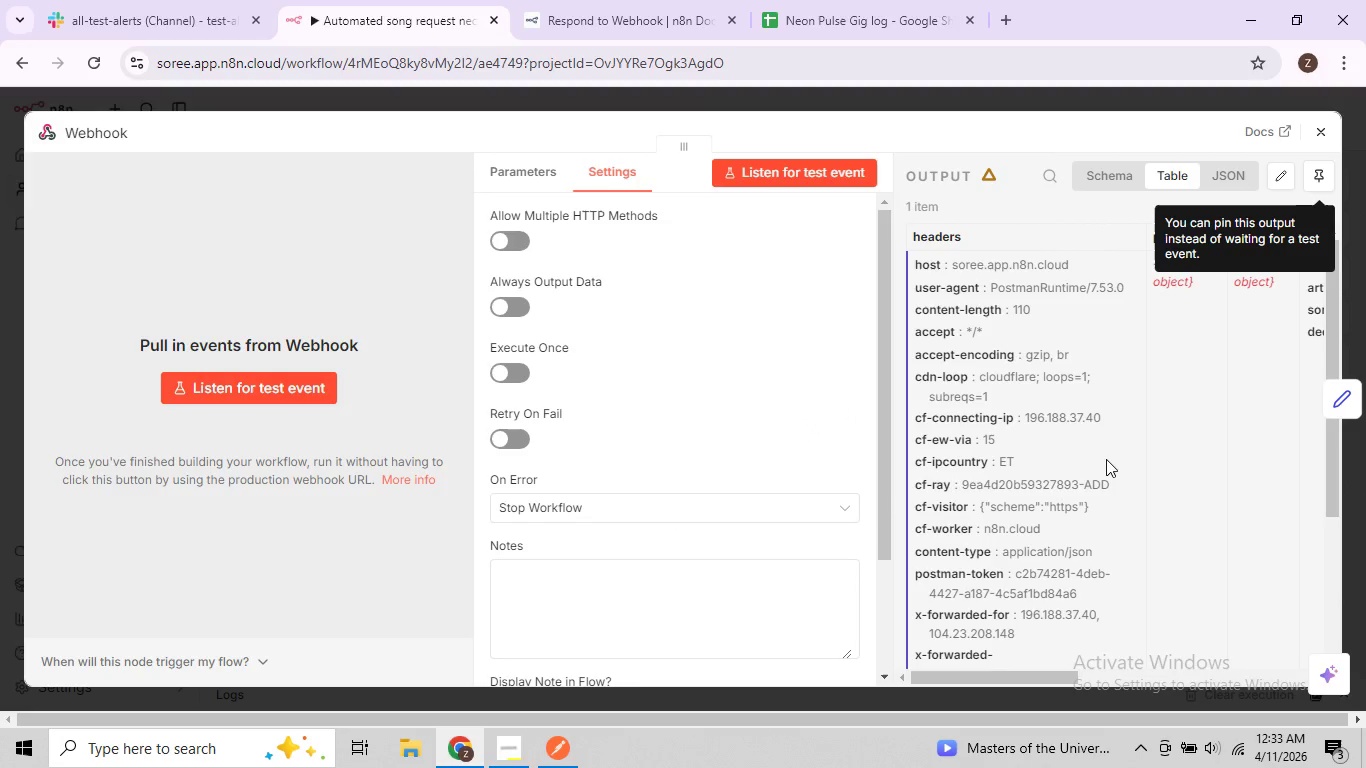 
scroll: coordinate [1104, 455], scroll_direction: up, amount: 2.0
 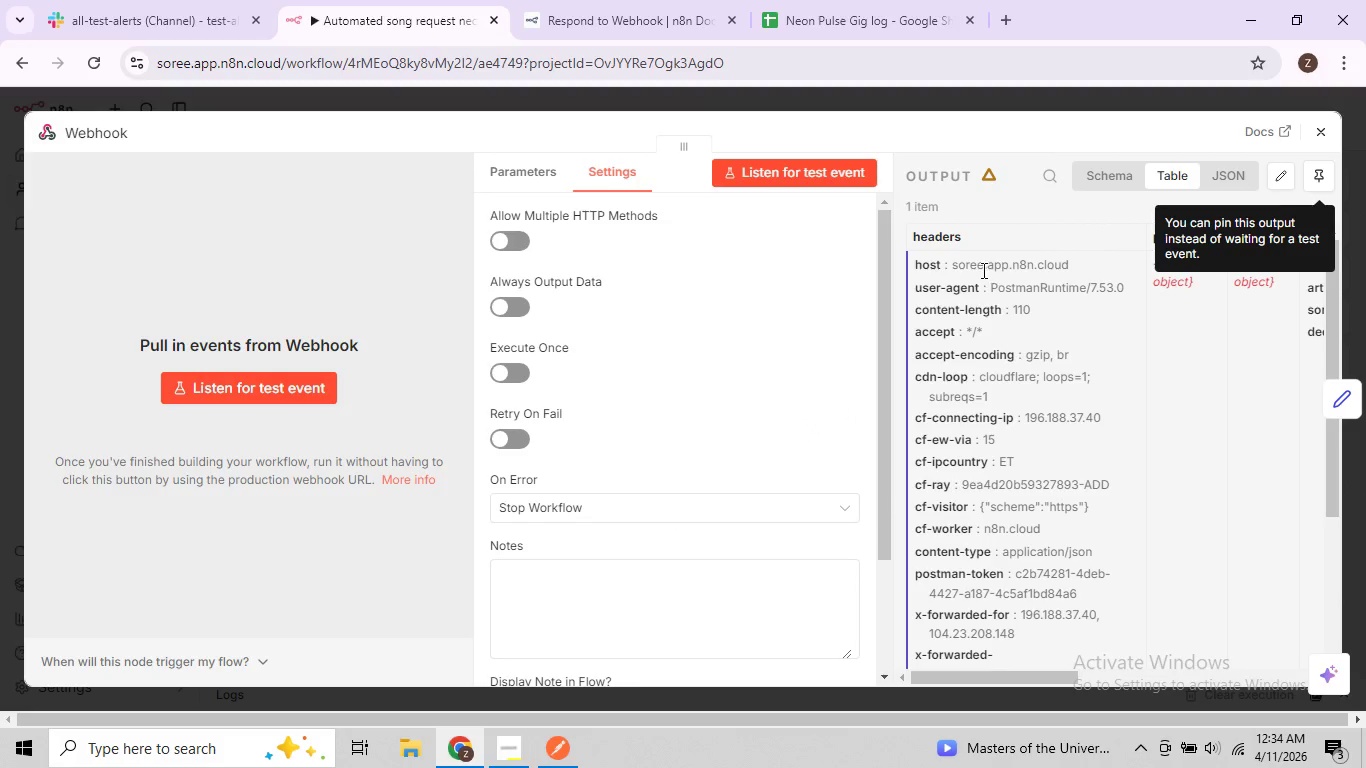 
left_click_drag(start_coordinate=[980, 269], to_coordinate=[1022, 328])
 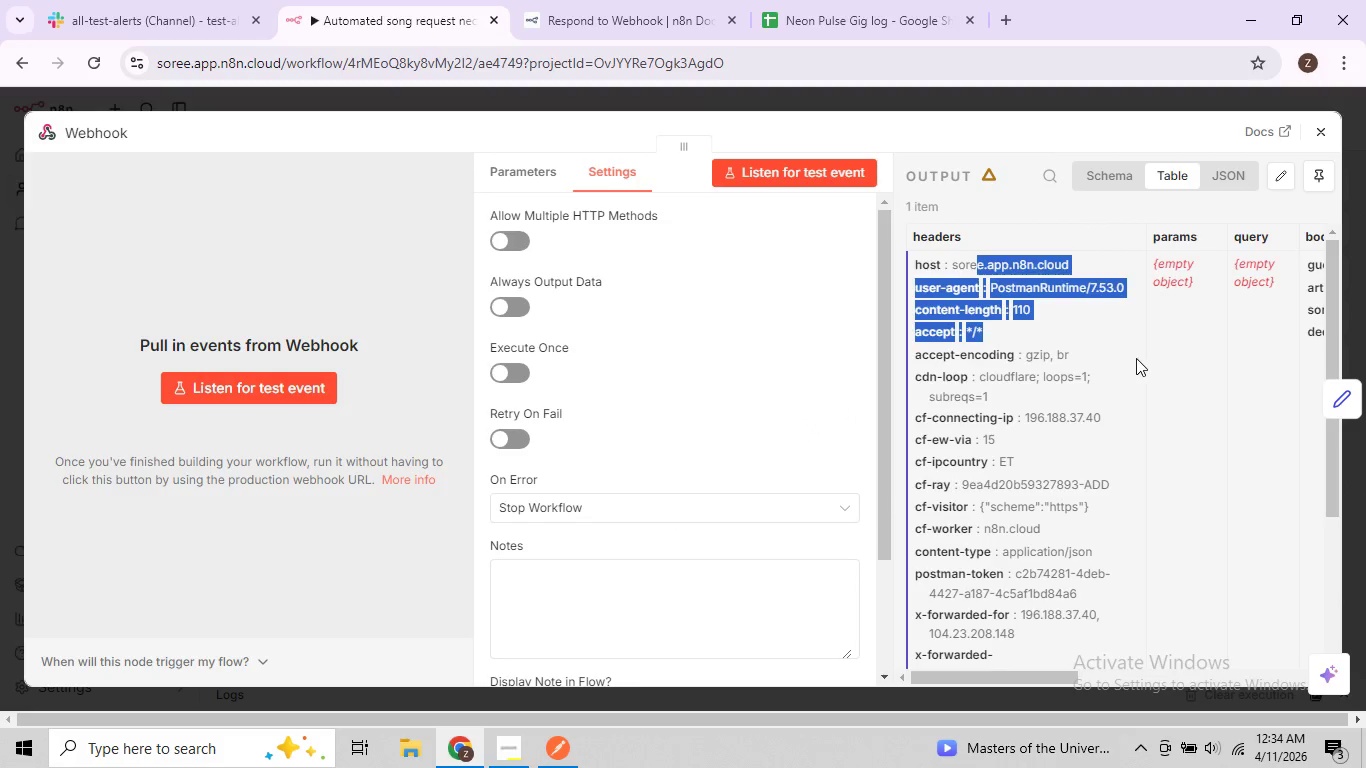 
left_click([1136, 358])
 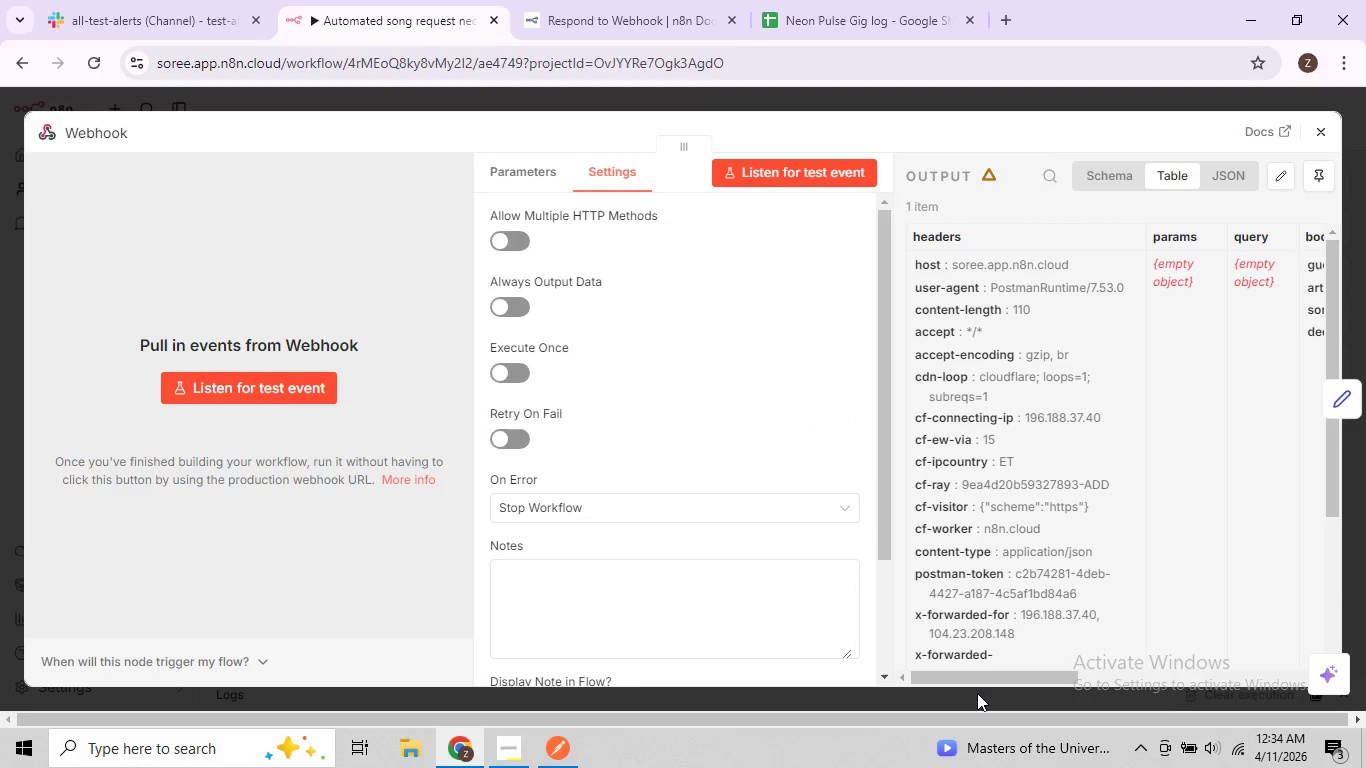 
left_click_drag(start_coordinate=[979, 681], to_coordinate=[1135, 676])
 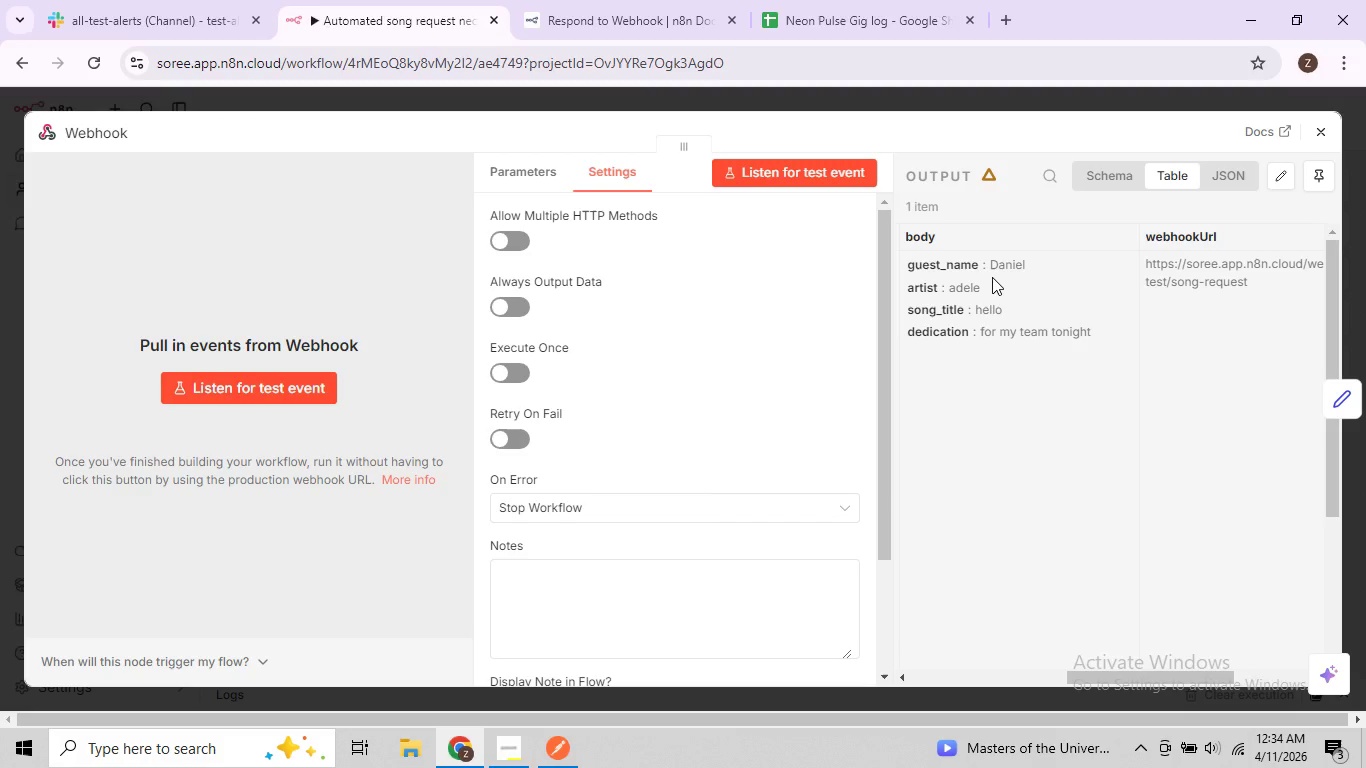 
left_click_drag(start_coordinate=[991, 276], to_coordinate=[1107, 368])
 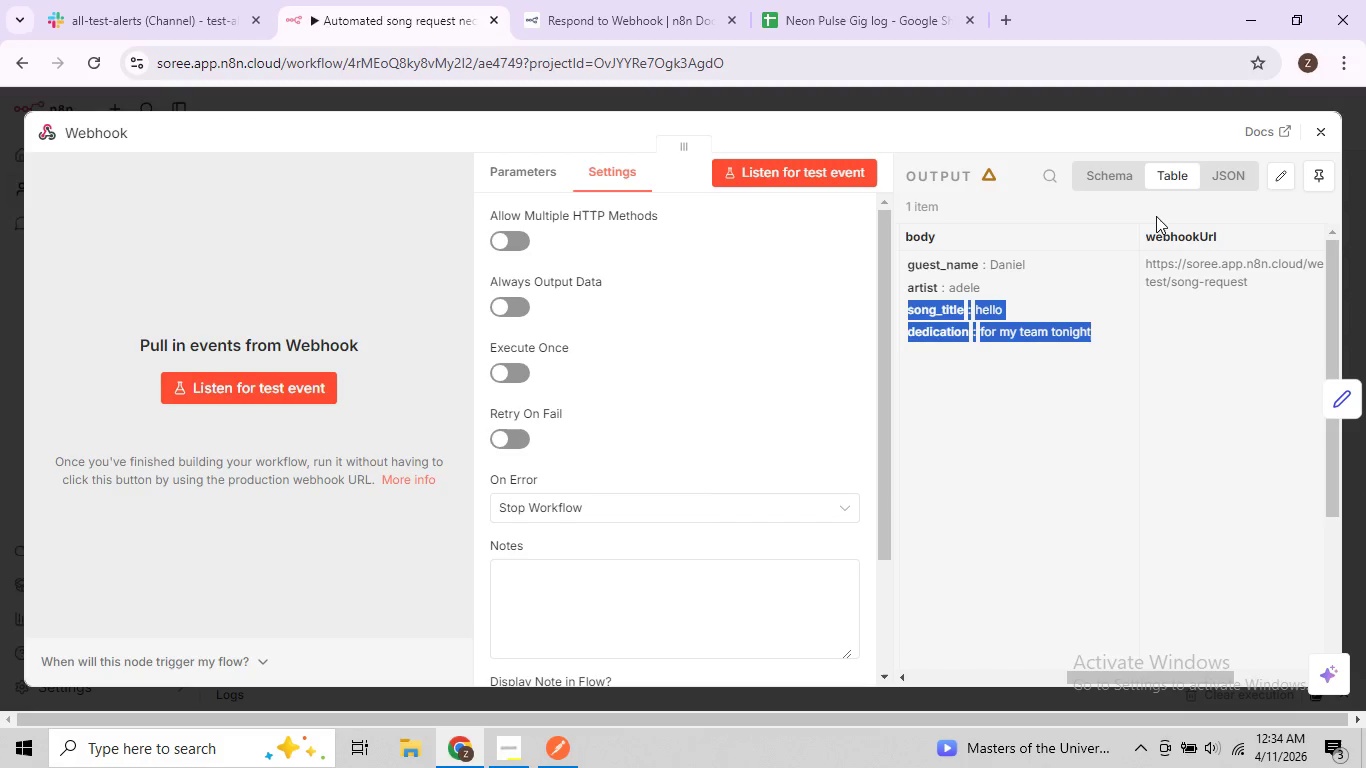 
left_click_drag(start_coordinate=[1156, 218], to_coordinate=[1255, 317])
 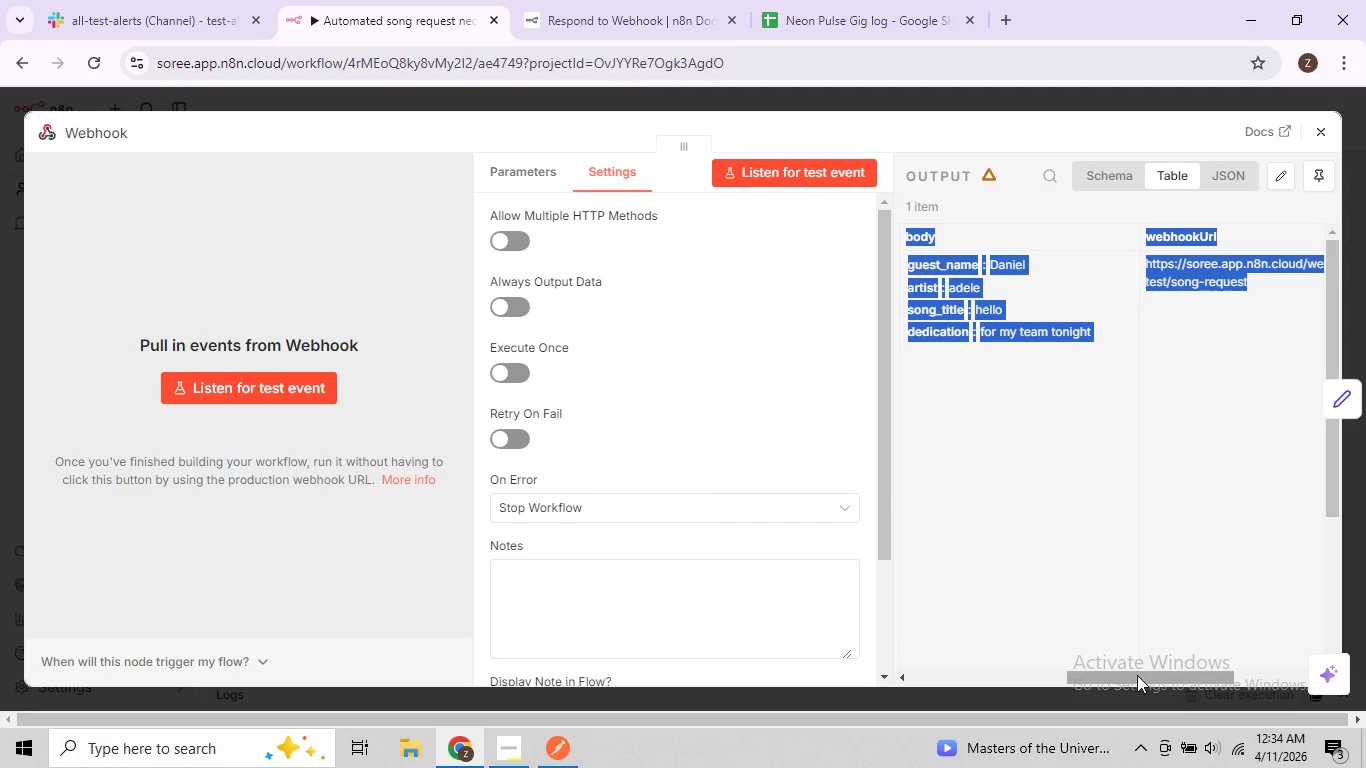 
left_click_drag(start_coordinate=[1137, 678], to_coordinate=[1261, 643])
 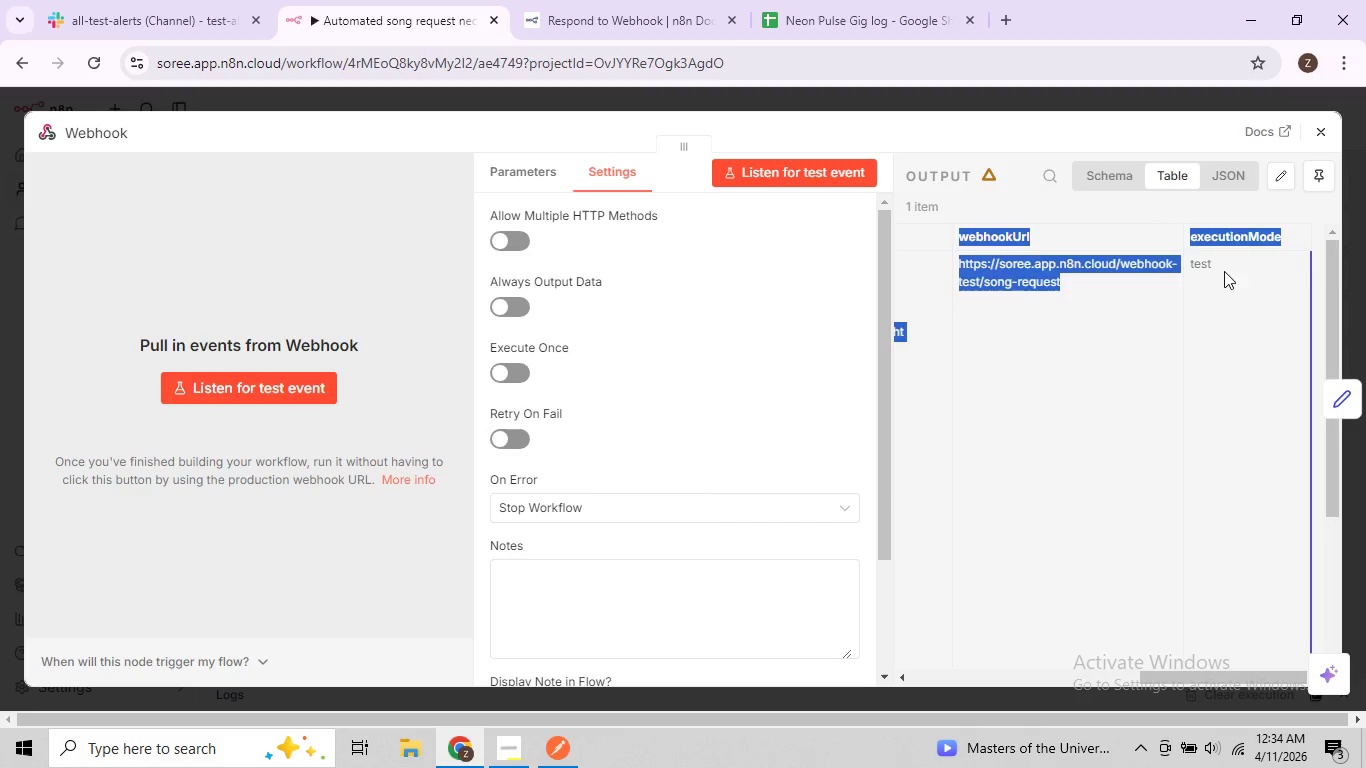 
left_click([1223, 270])
 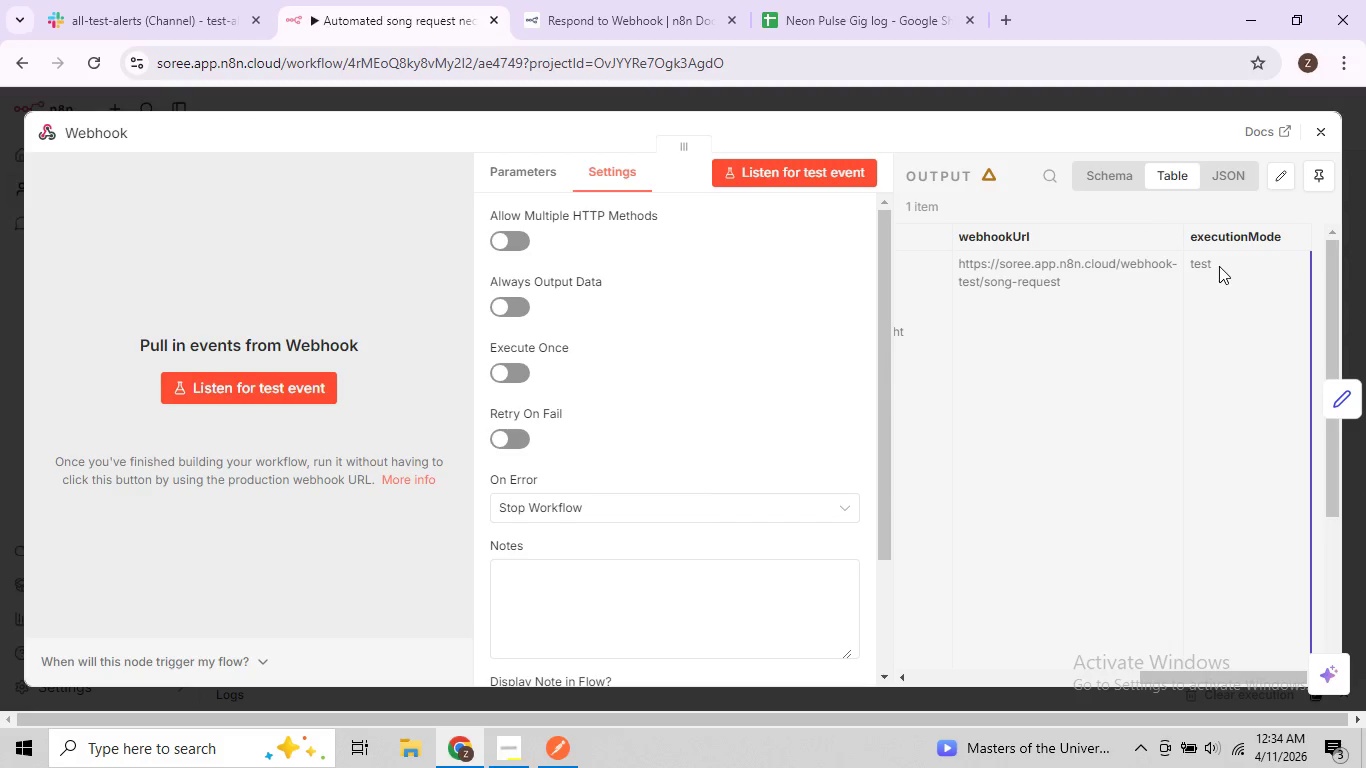 
left_click_drag(start_coordinate=[1218, 266], to_coordinate=[1204, 262])
 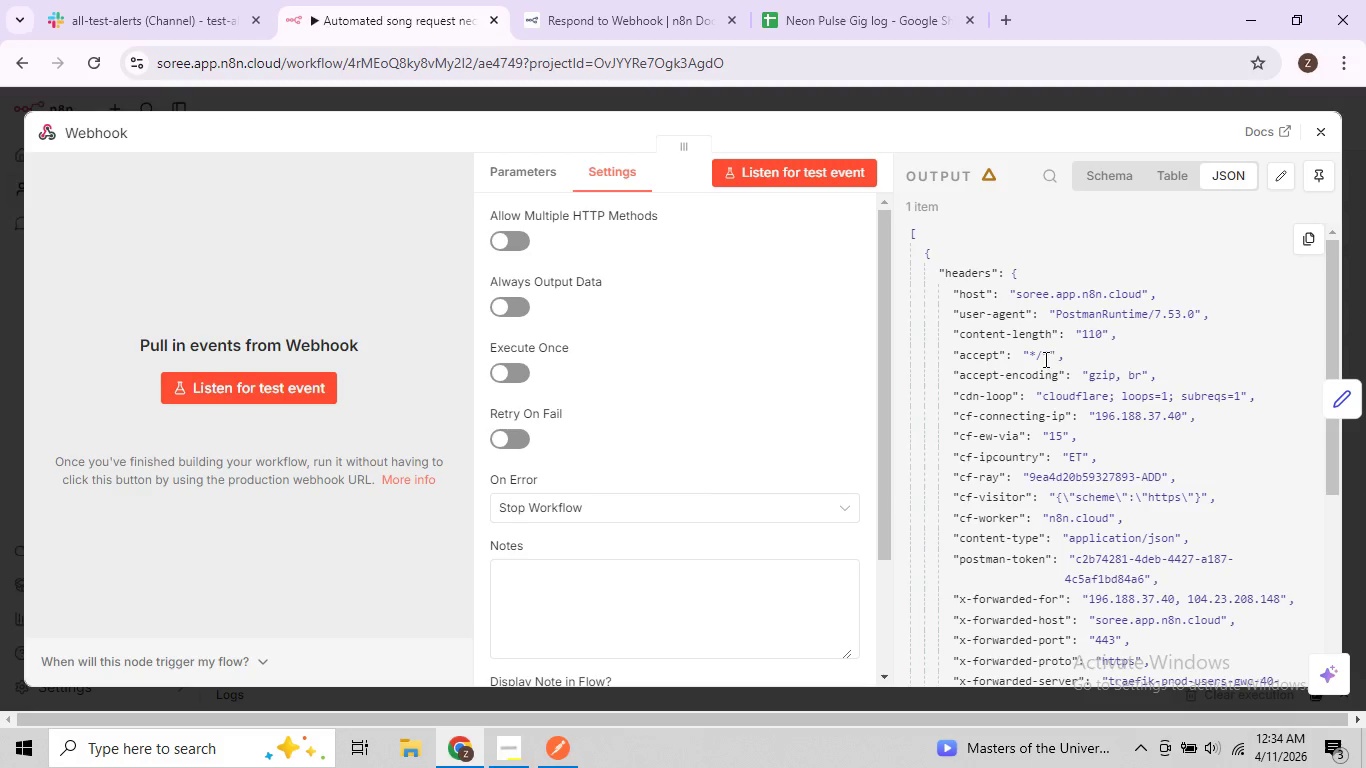 
left_click_drag(start_coordinate=[993, 295], to_coordinate=[1089, 448])
 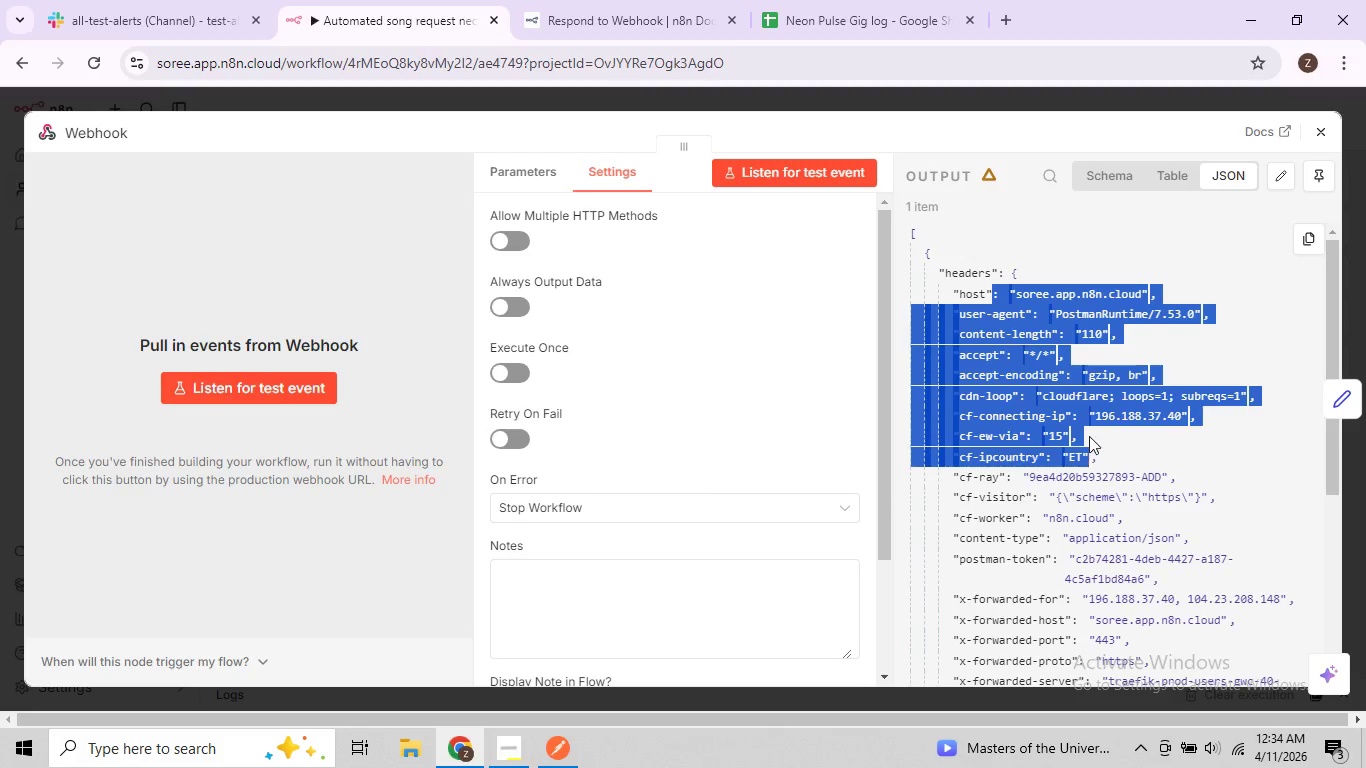 
scroll: coordinate [1150, 465], scroll_direction: down, amount: 5.0
 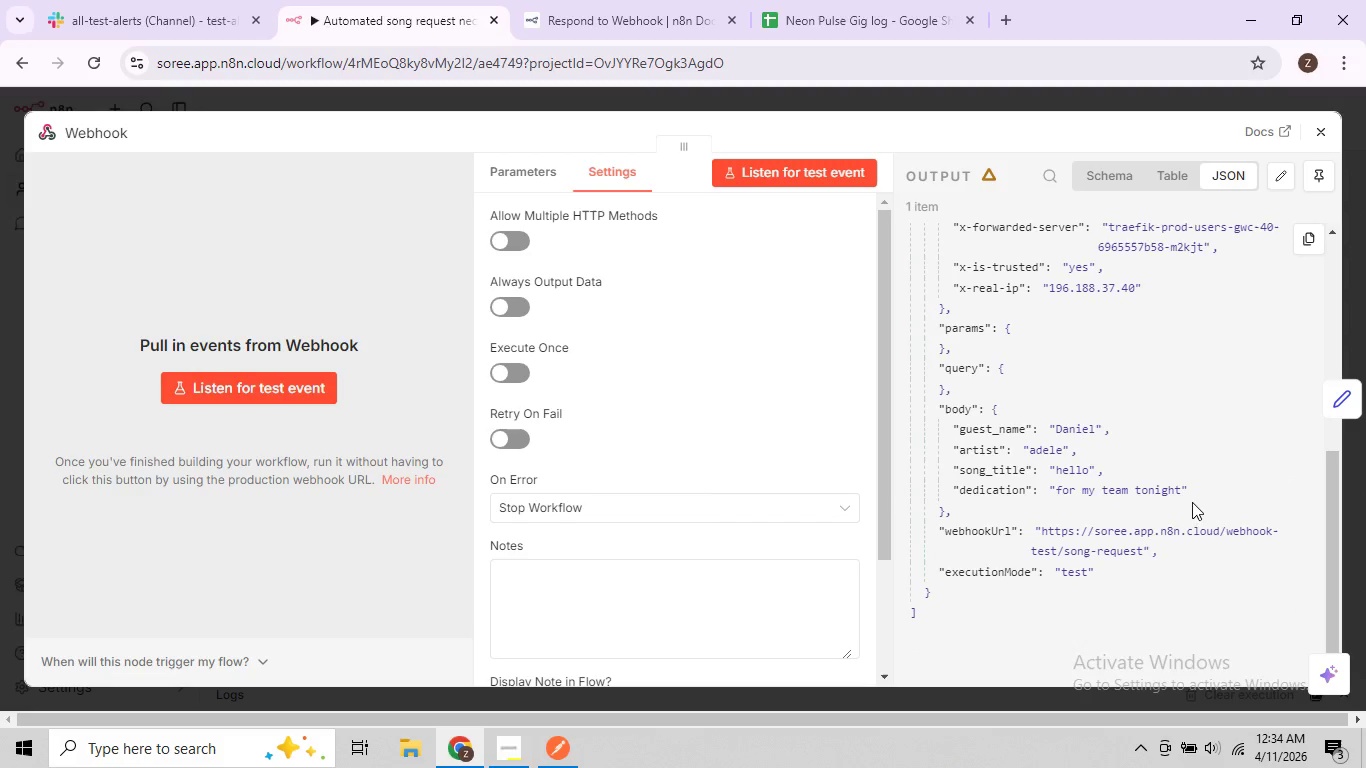 
left_click_drag(start_coordinate=[1204, 497], to_coordinate=[962, 422])
 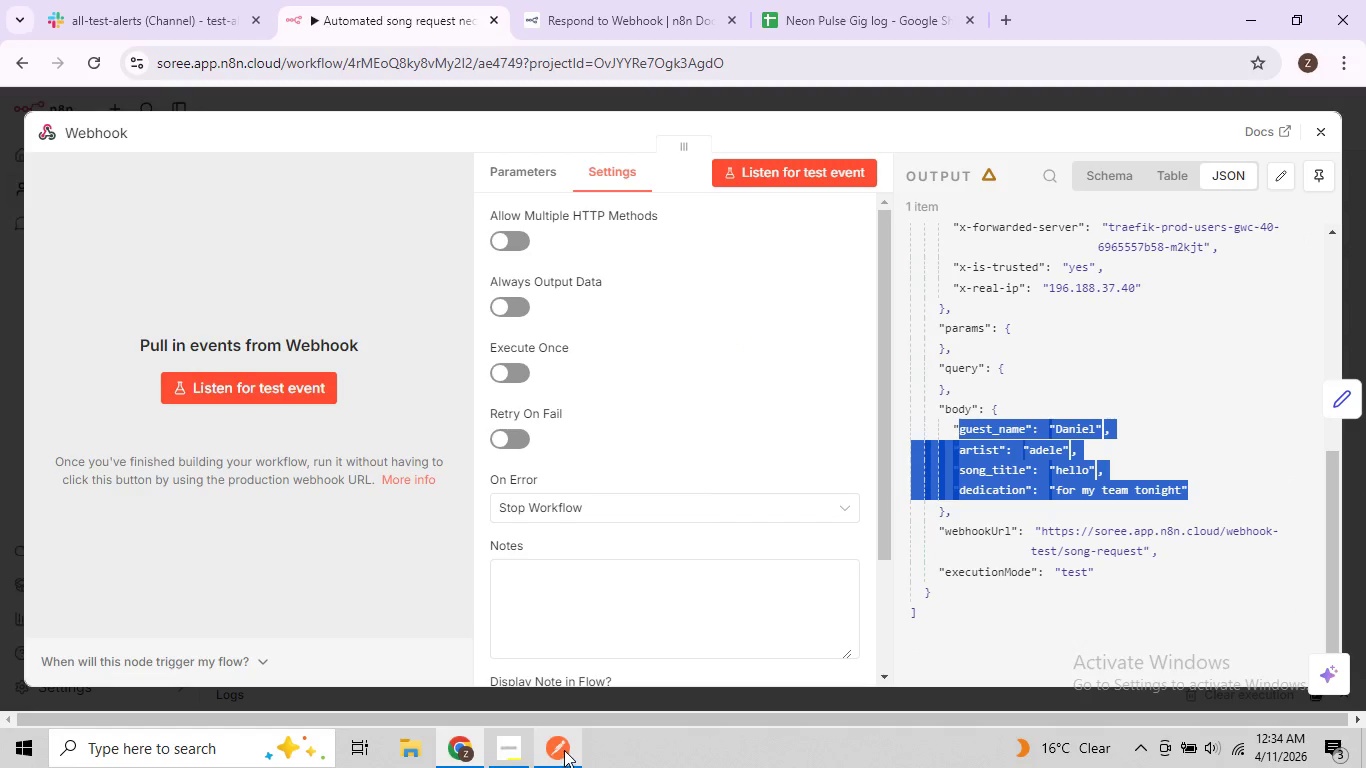 
left_click([512, 750])